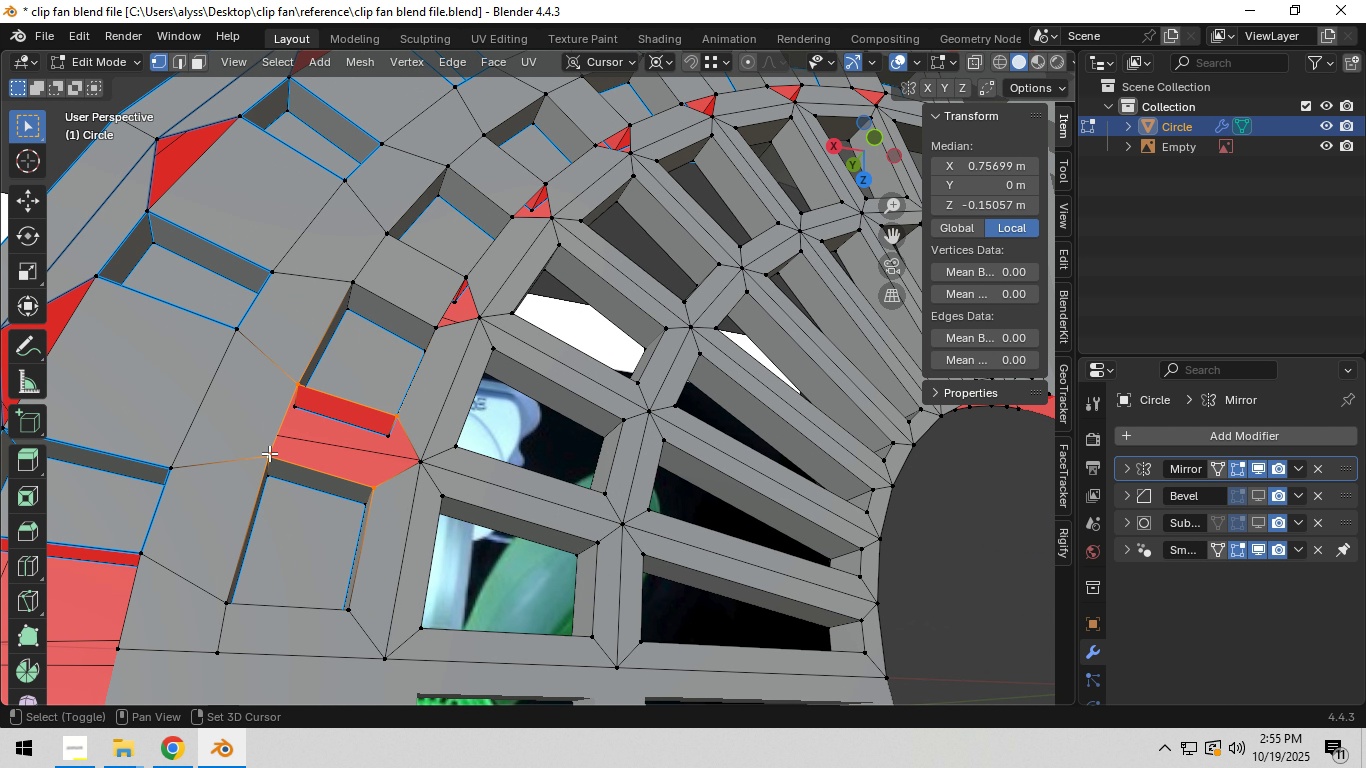 
double_click([269, 453])
 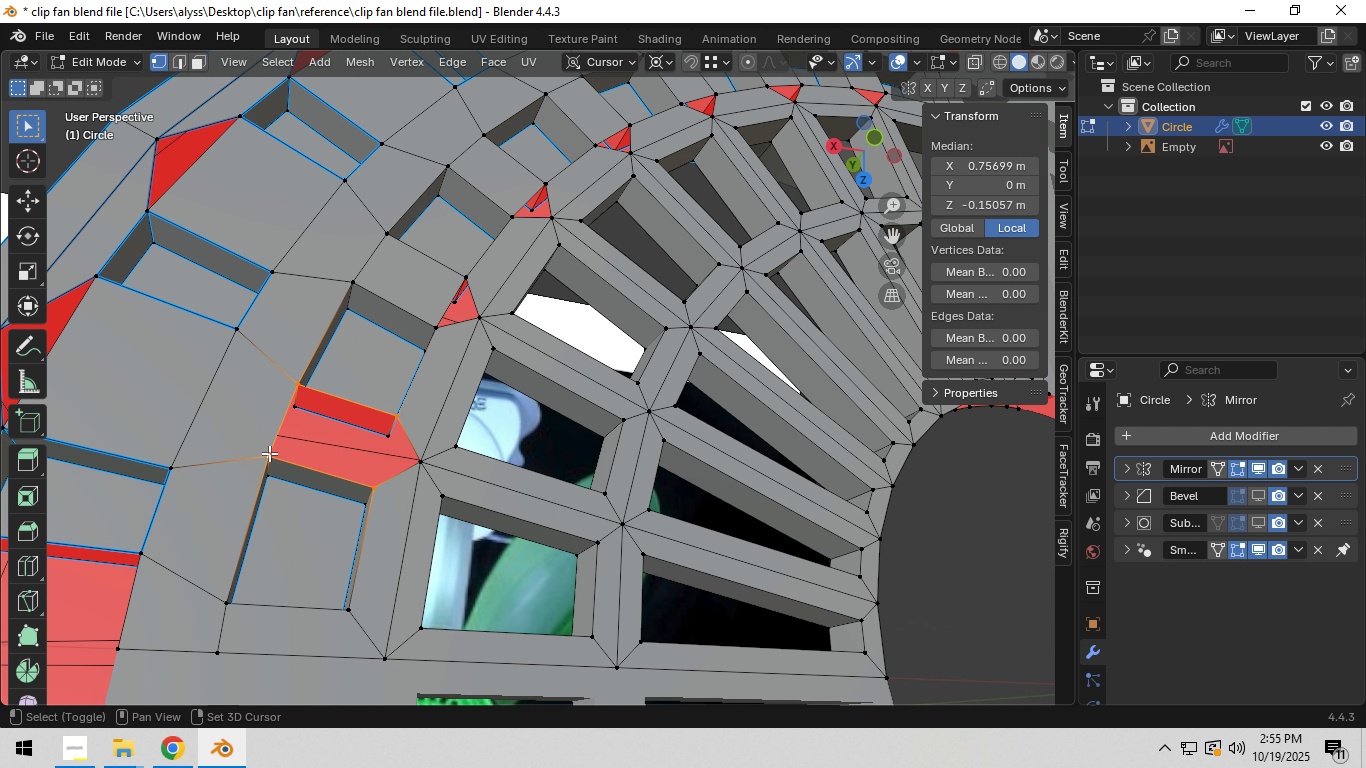 
key(Shift+ShiftLeft)
 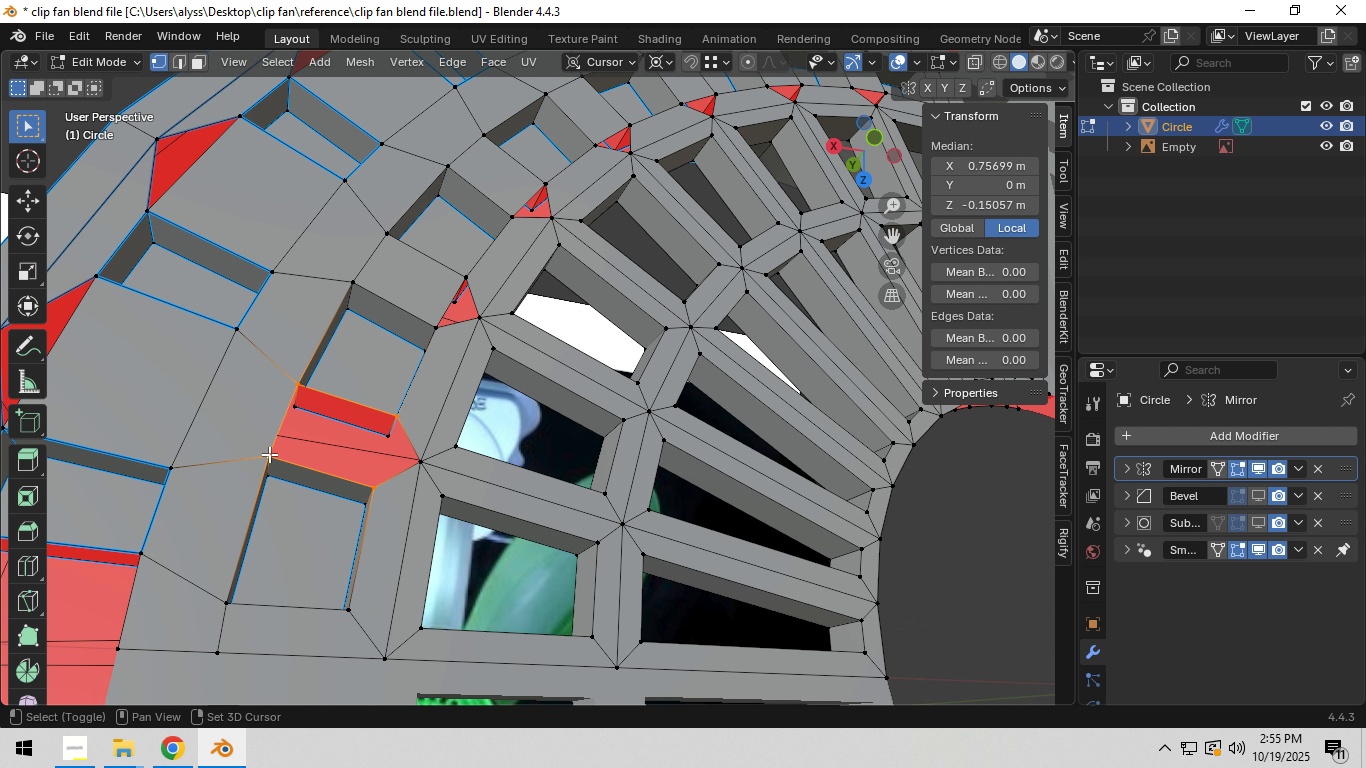 
key(Shift+ShiftLeft)
 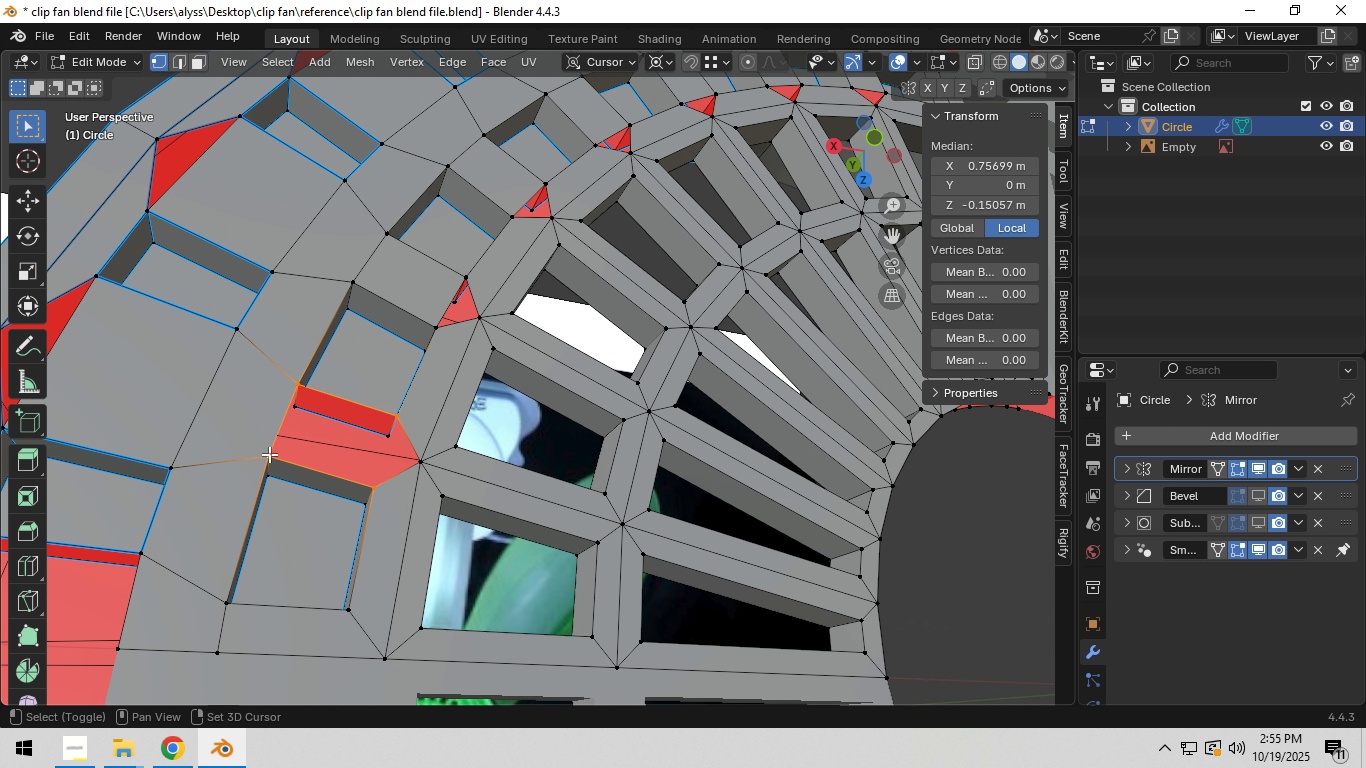 
key(Shift+ShiftLeft)
 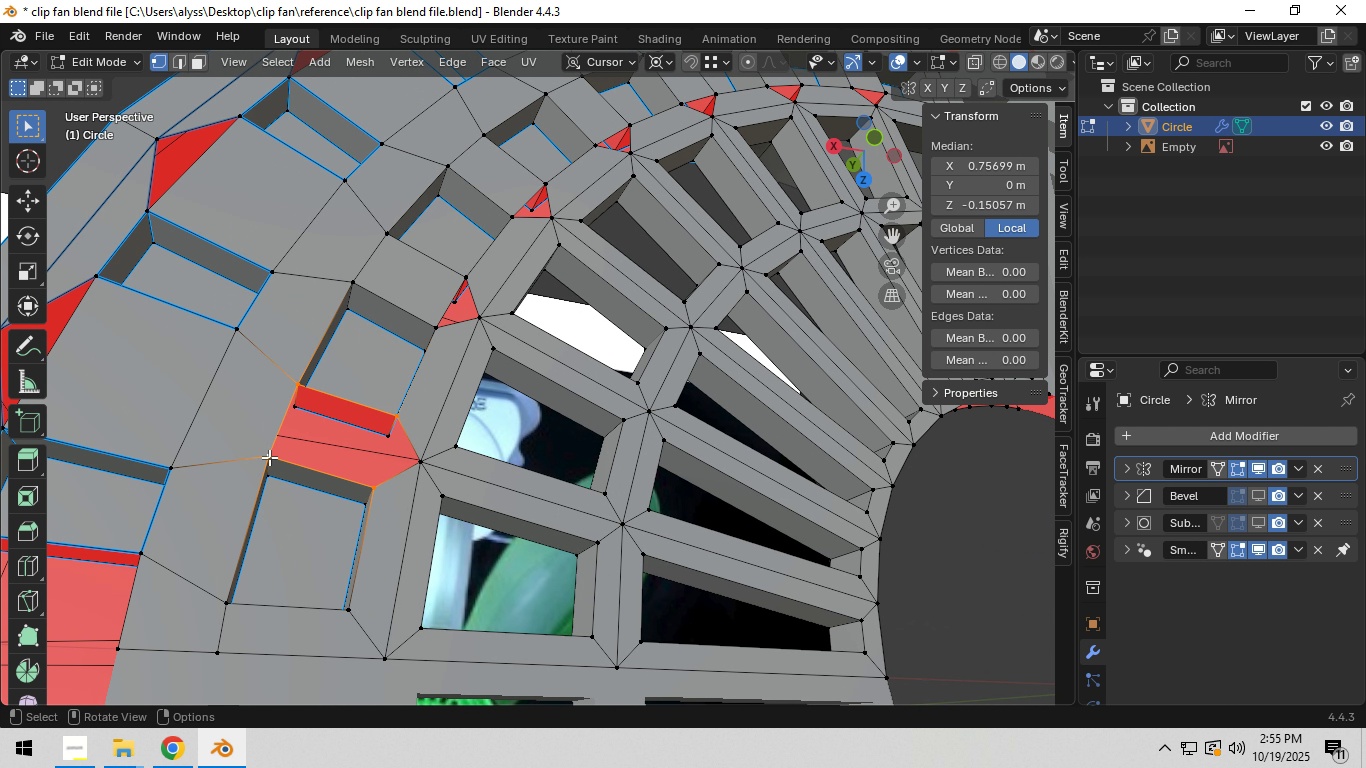 
key(Shift+ShiftLeft)
 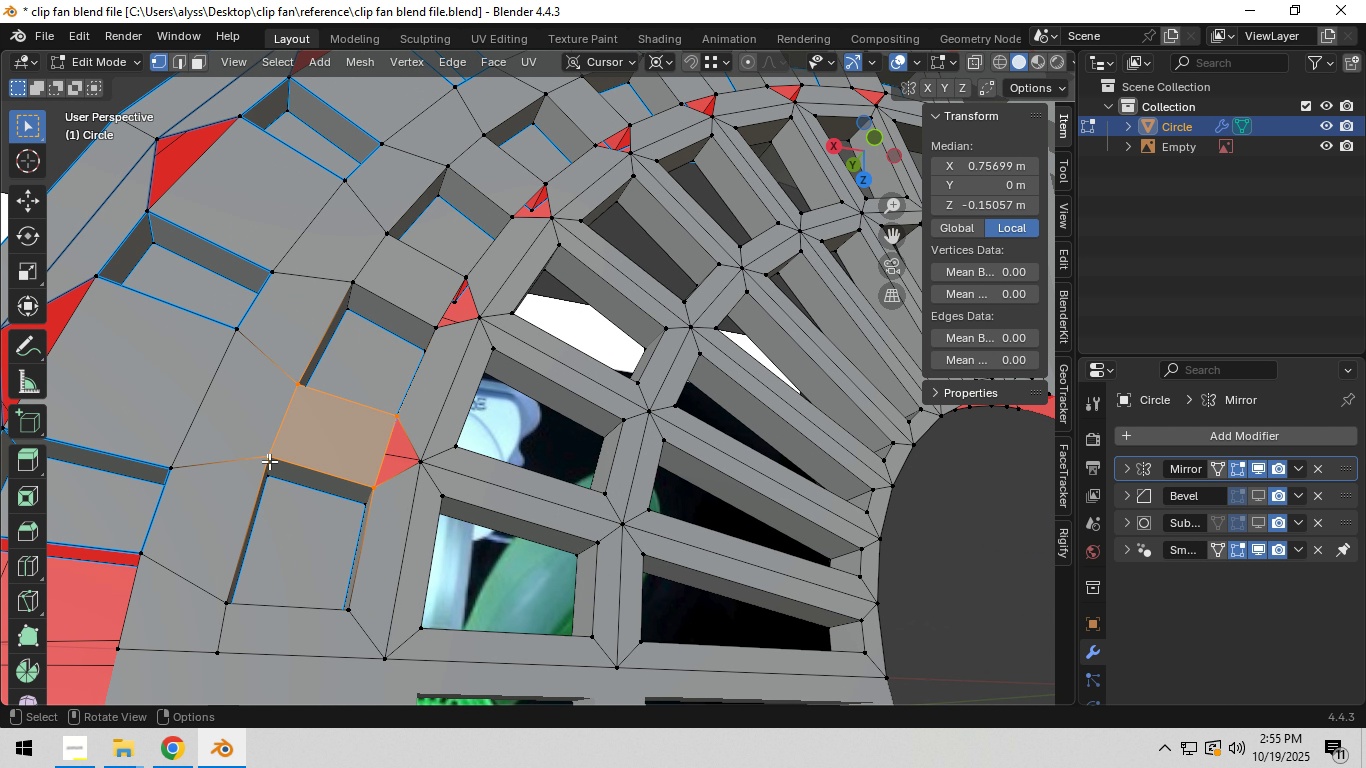 
key(F)
 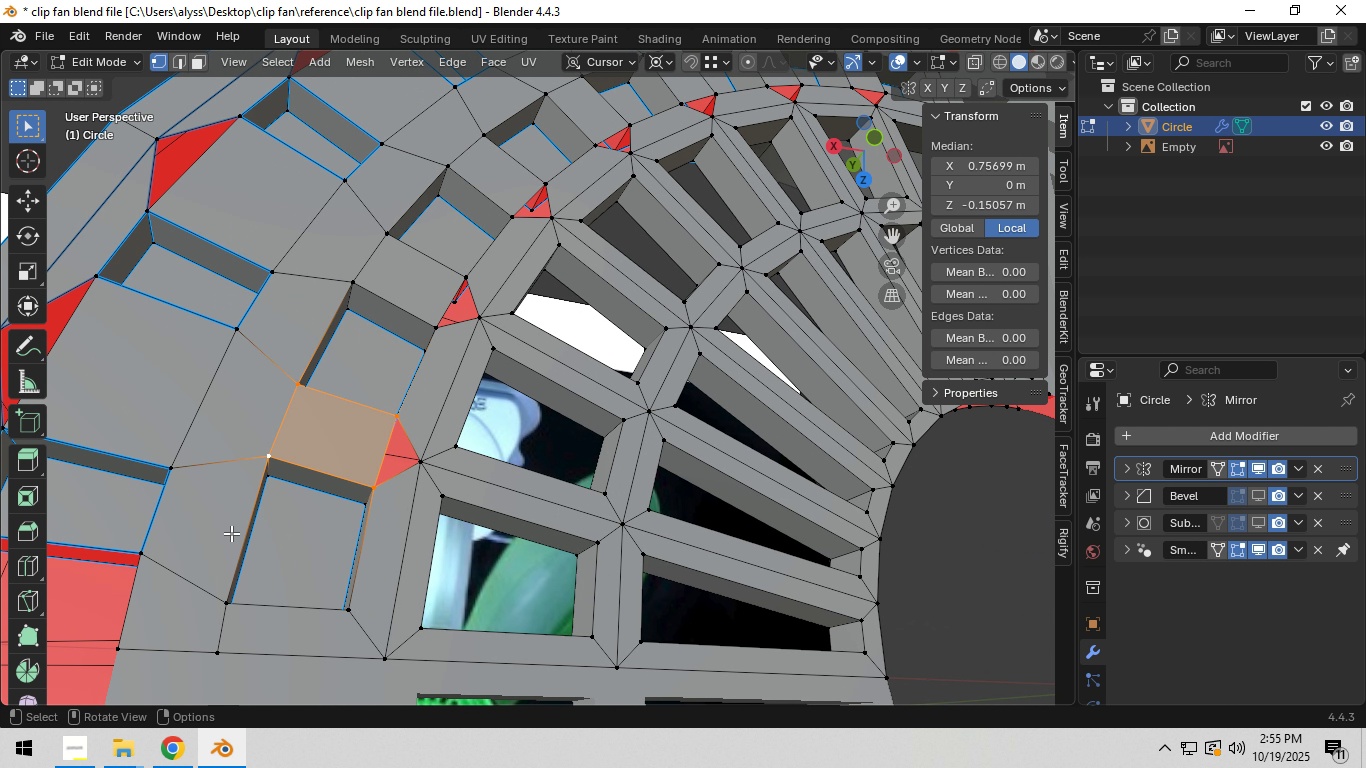 
hold_key(key=ShiftLeft, duration=0.7)
 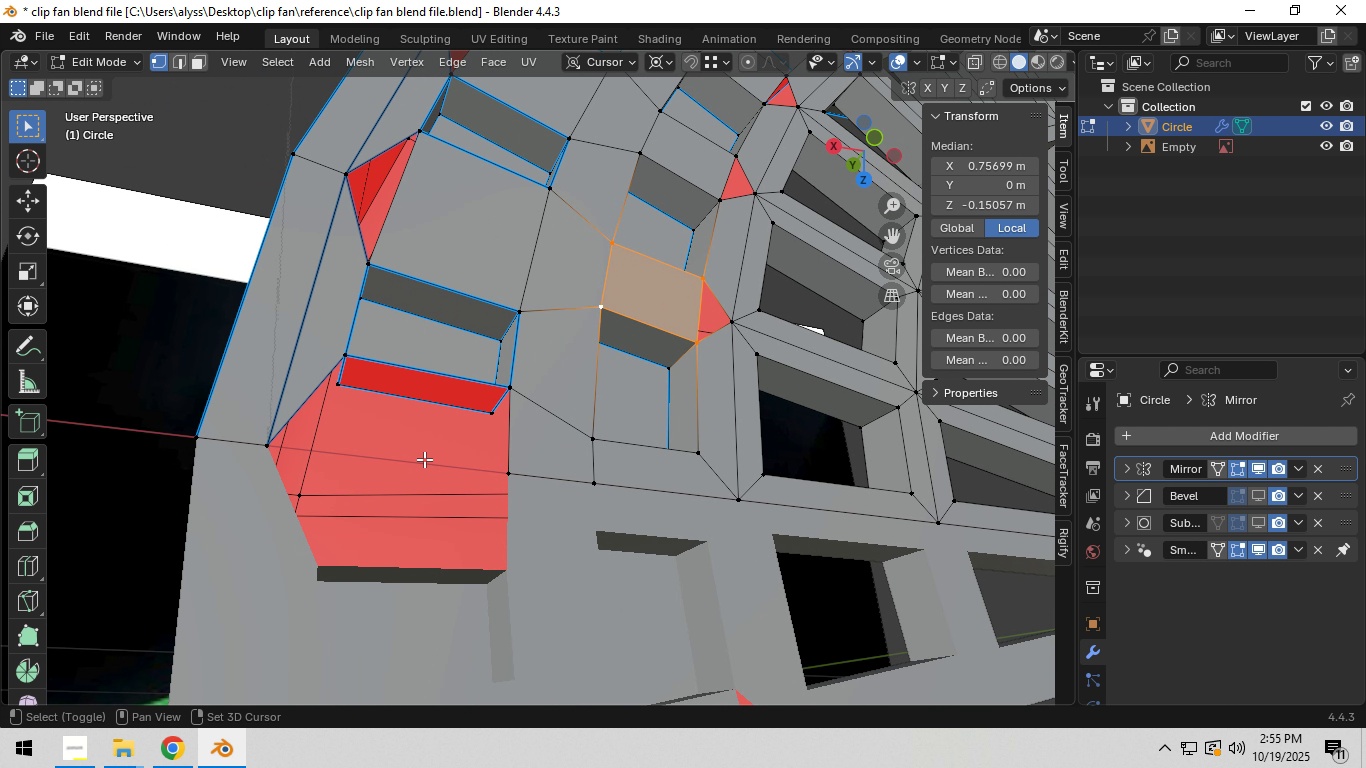 
hold_key(key=ShiftLeft, duration=0.38)
 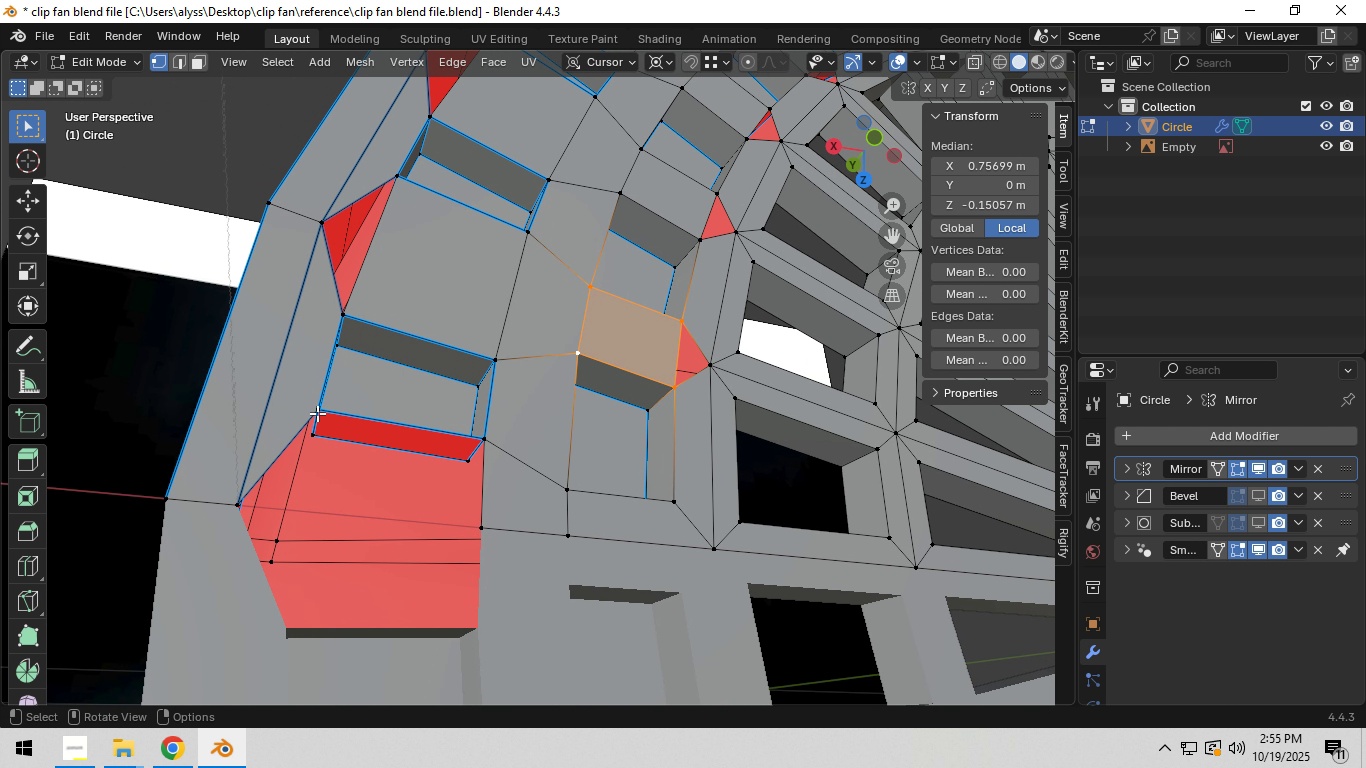 
left_click([316, 412])
 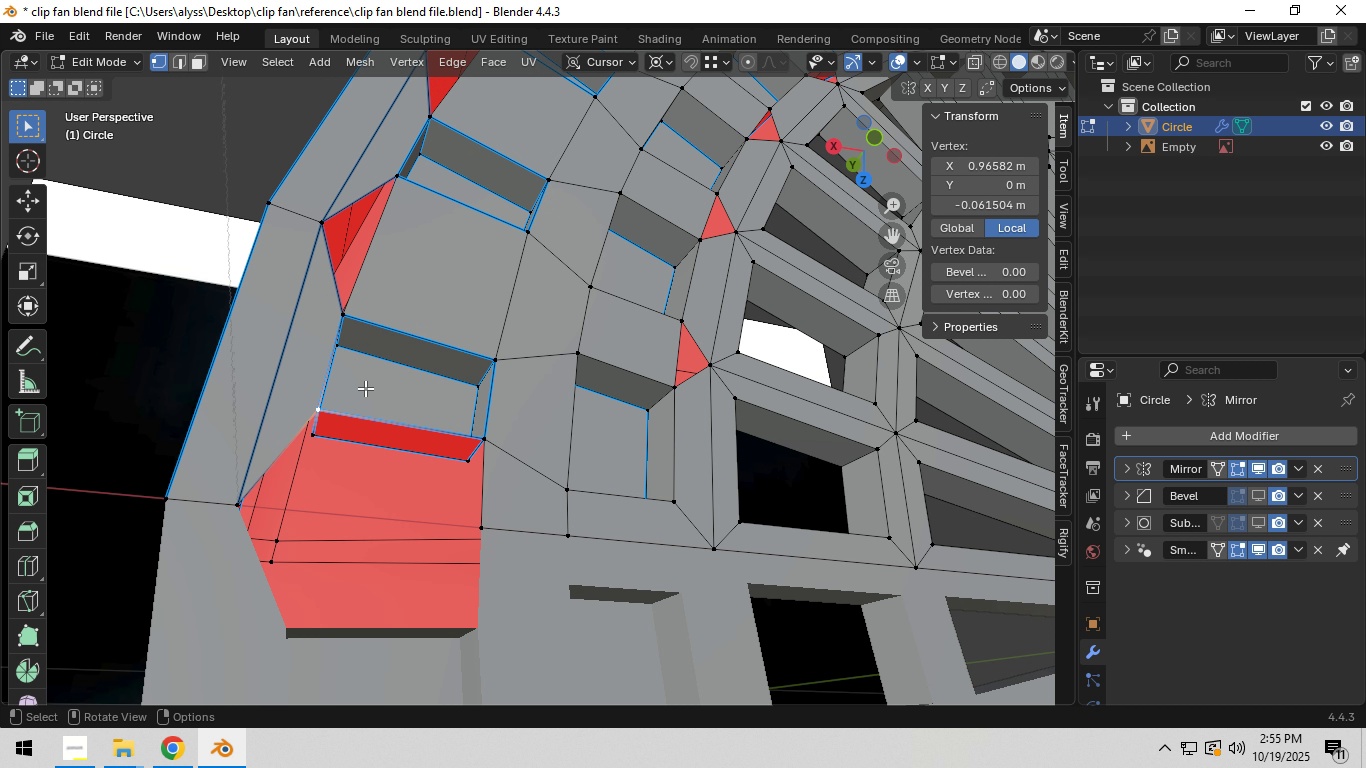 
type(exz)
 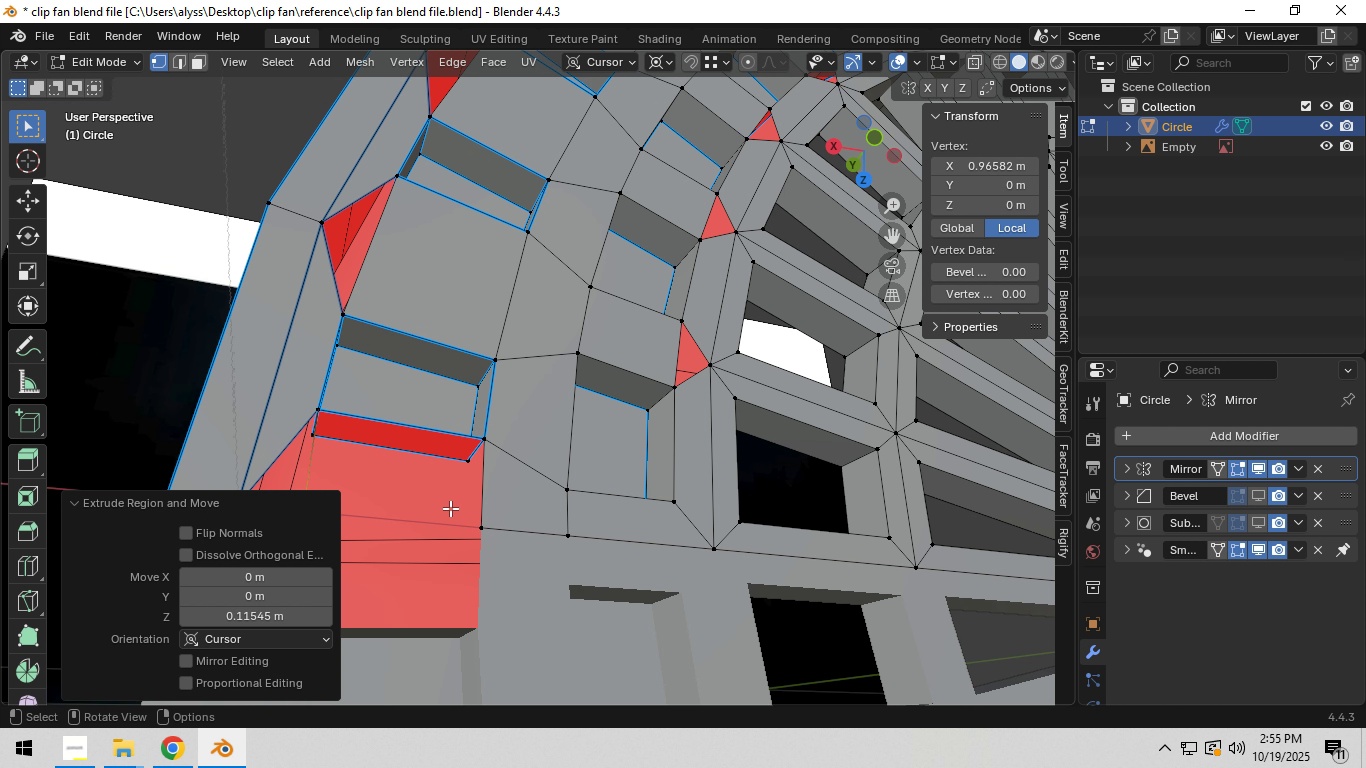 
left_click([475, 527])
 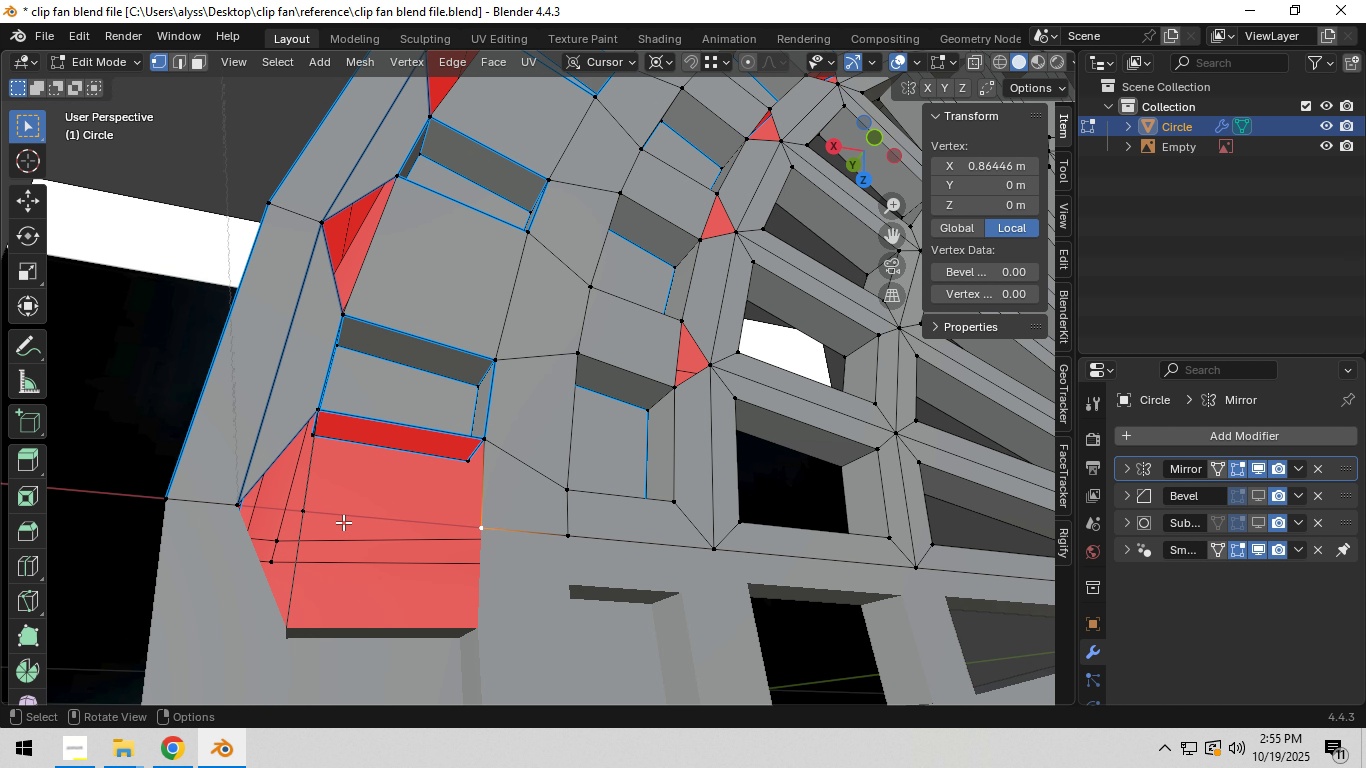 
hold_key(key=ShiftLeft, duration=1.54)
left_click([306, 514])
 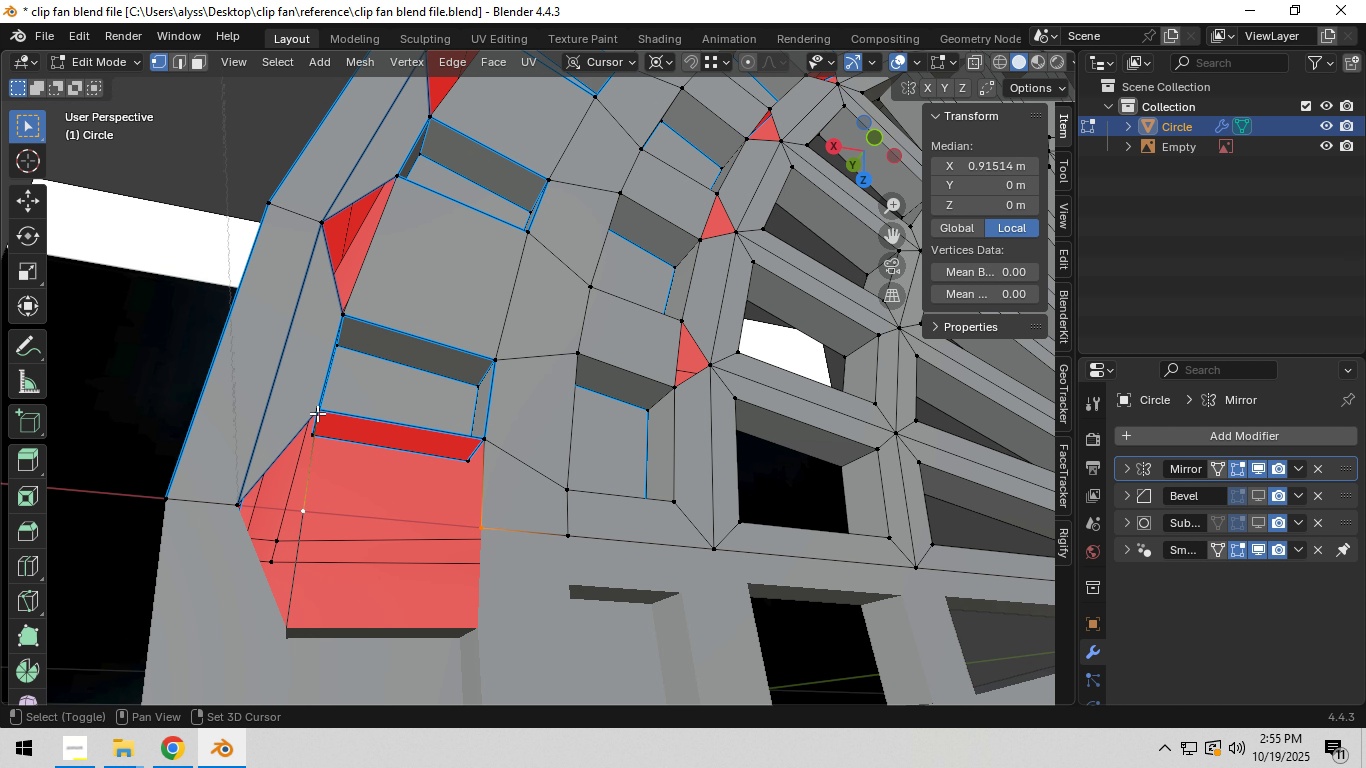 
left_click([317, 412])
 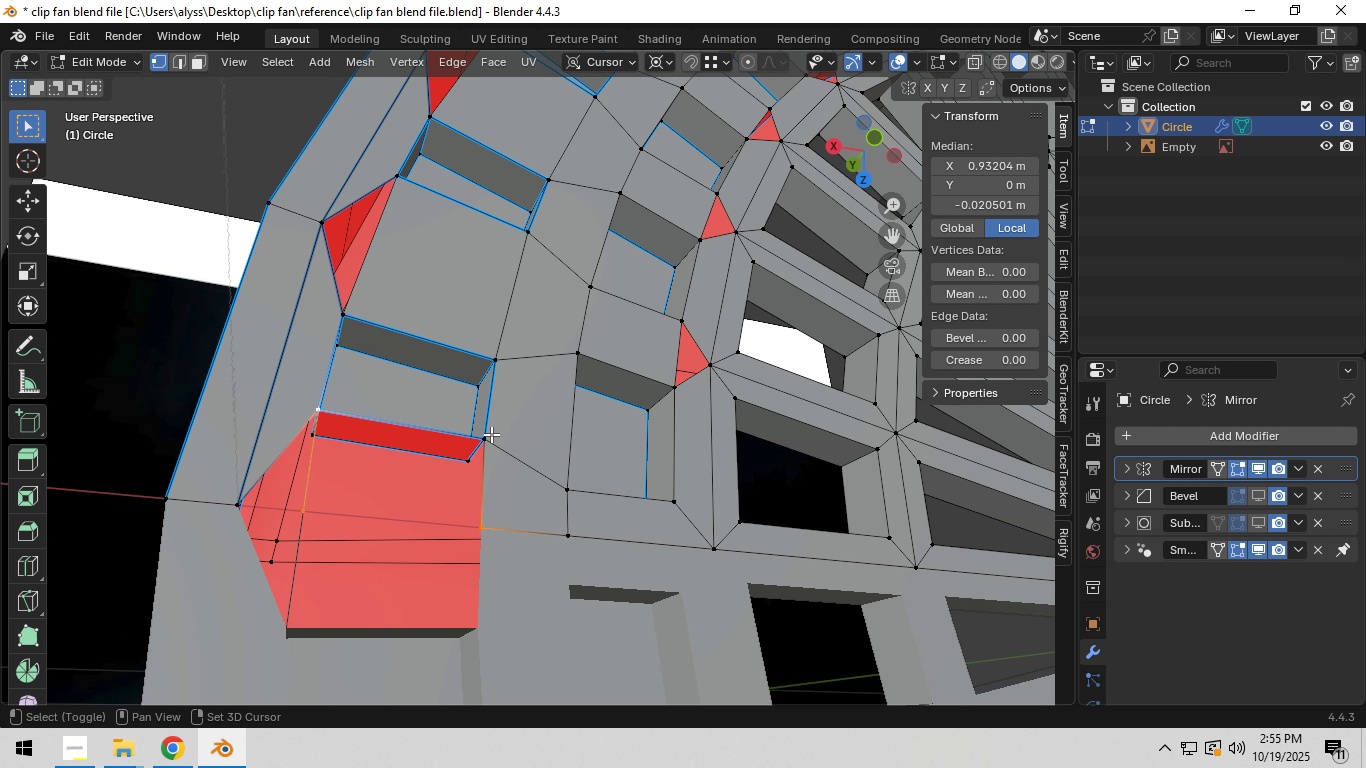 
hold_key(key=ShiftLeft, duration=0.34)
left_click([491, 435])
 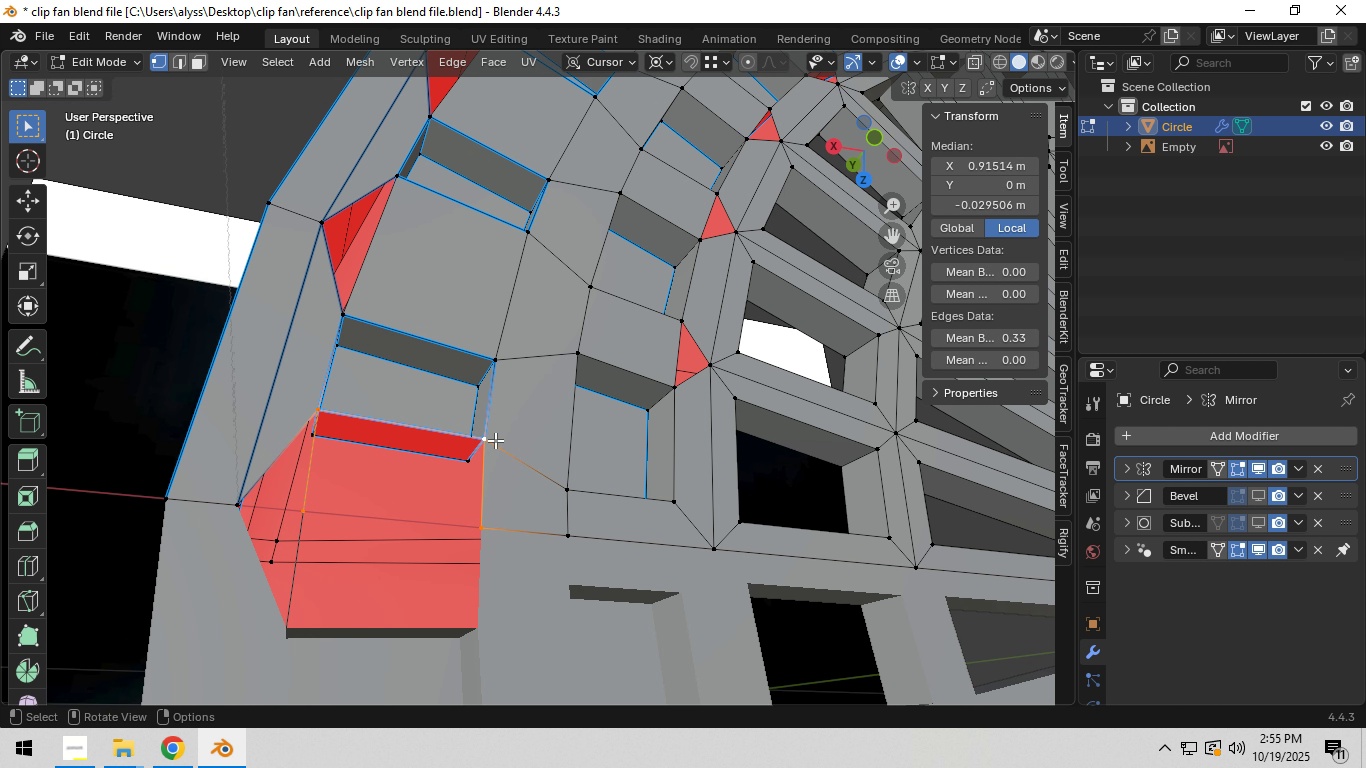 
key(F)
 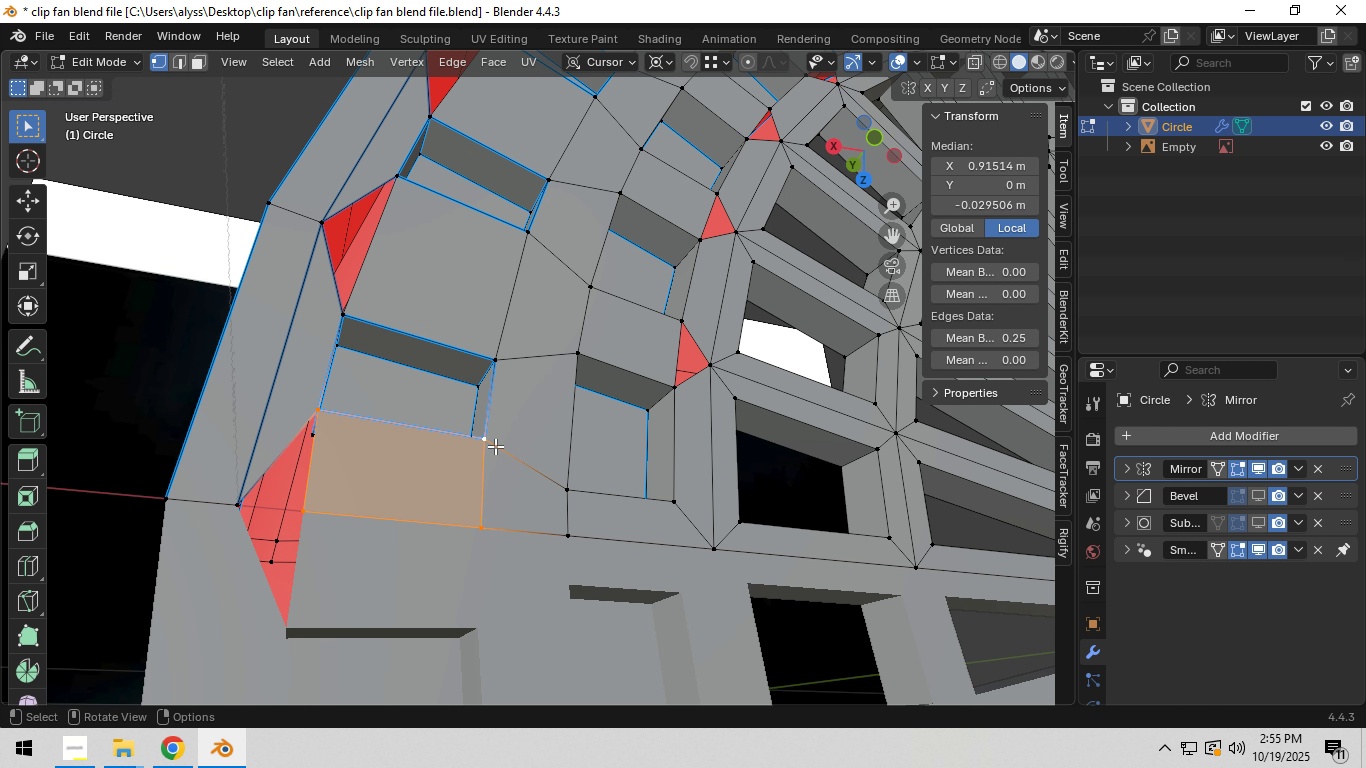 
scroll: coordinate [494, 448], scroll_direction: down, amount: 4.0
 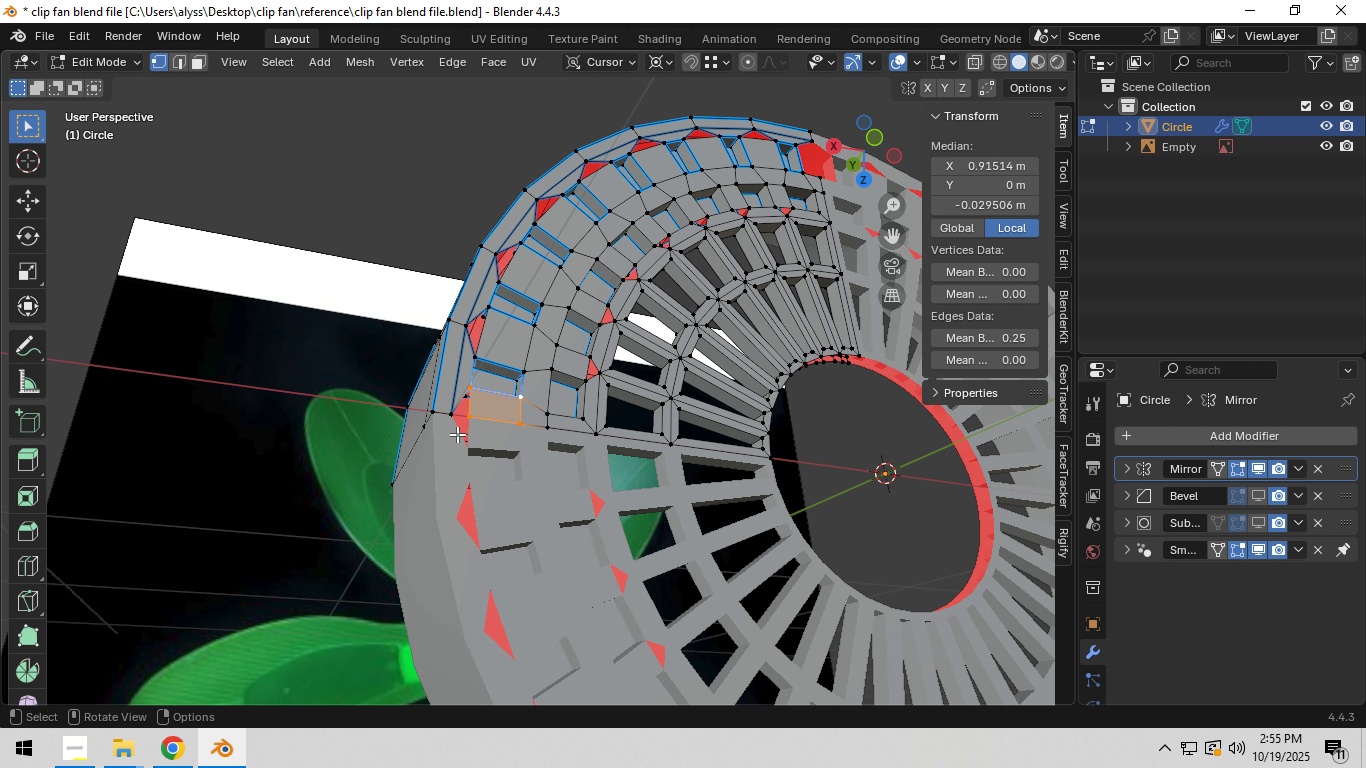 
hold_key(key=ShiftLeft, duration=0.34)
 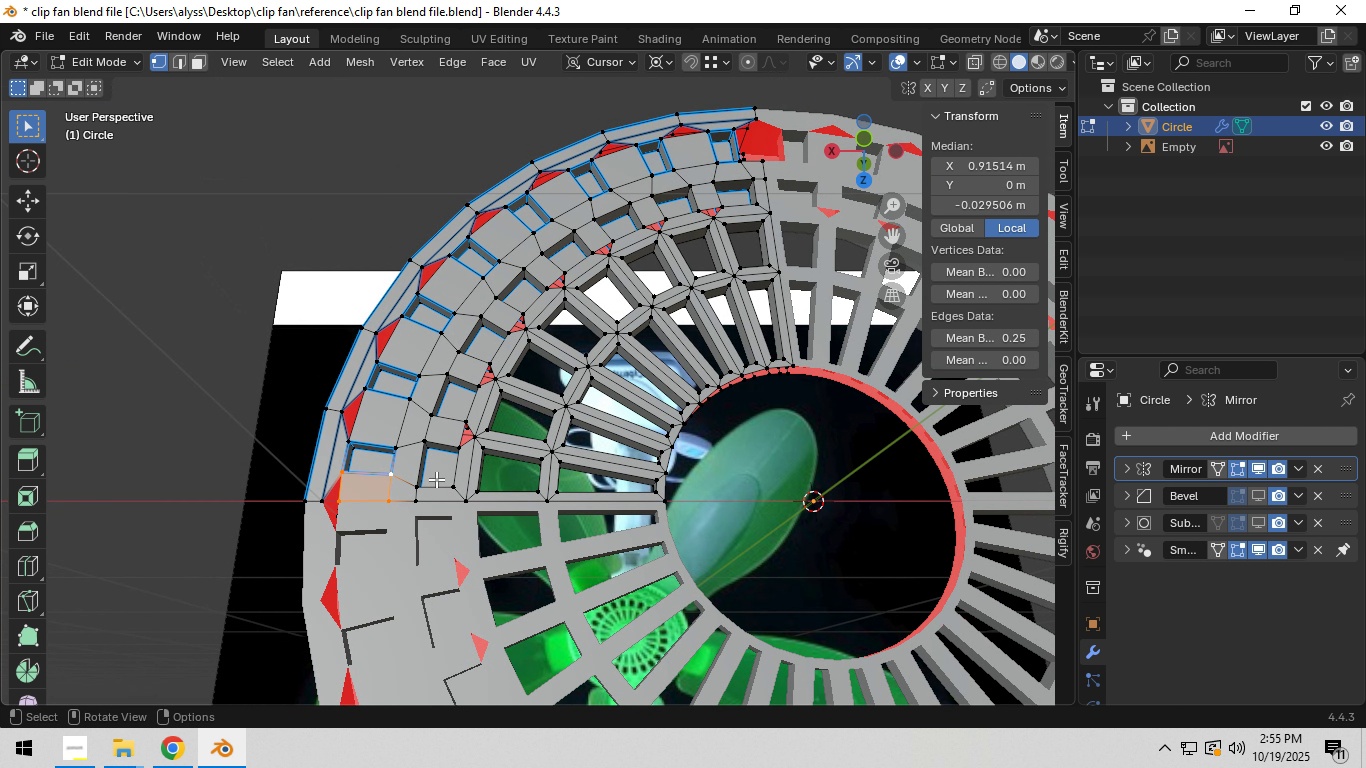 
scroll: coordinate [436, 479], scroll_direction: up, amount: 4.0
 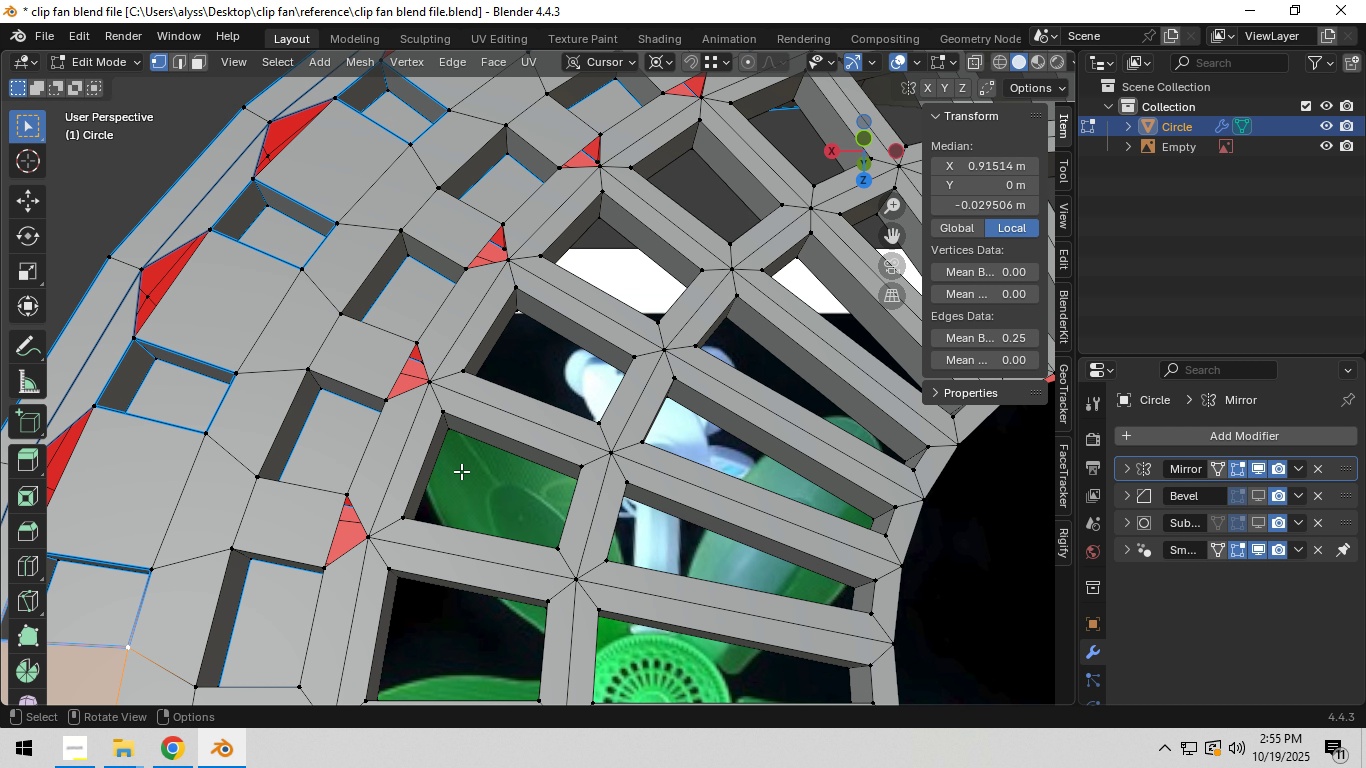 
hold_key(key=ShiftLeft, duration=0.45)
 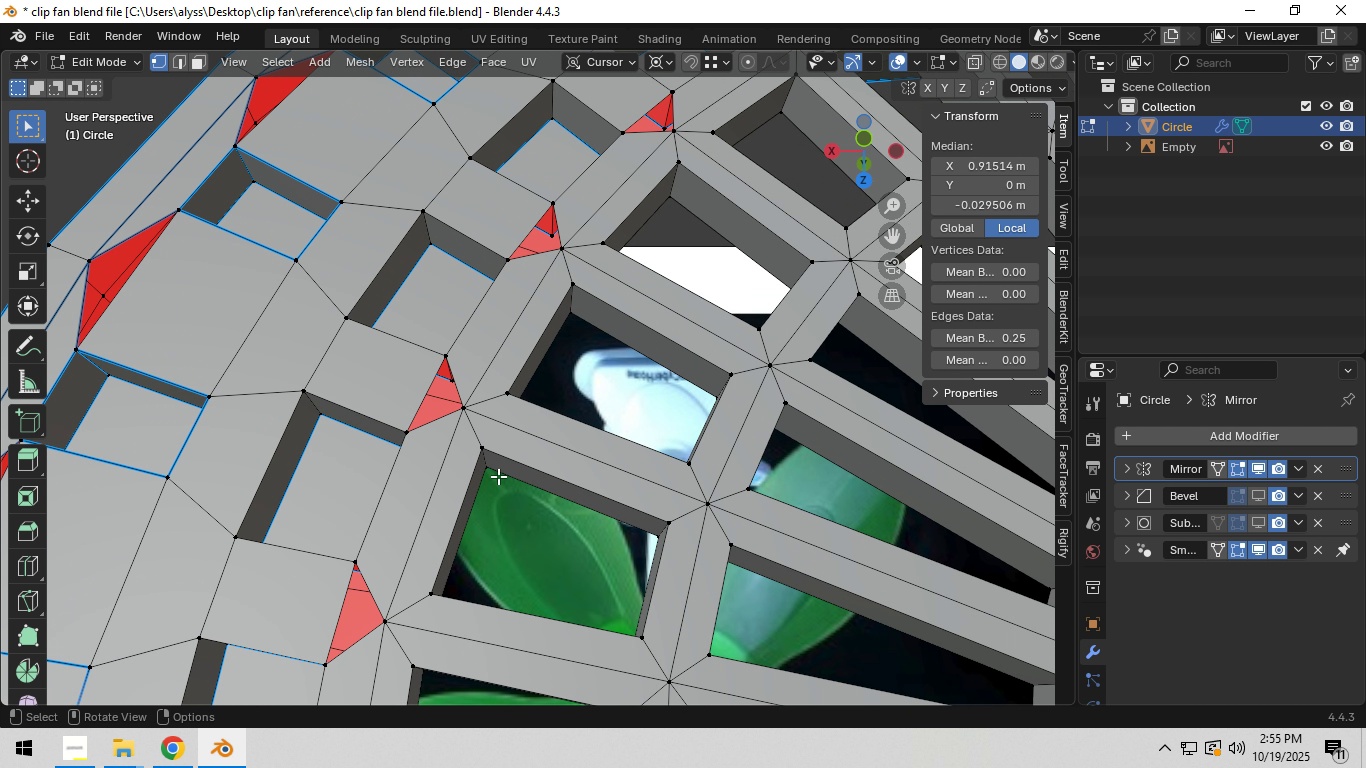 
scroll: coordinate [498, 476], scroll_direction: up, amount: 1.0
 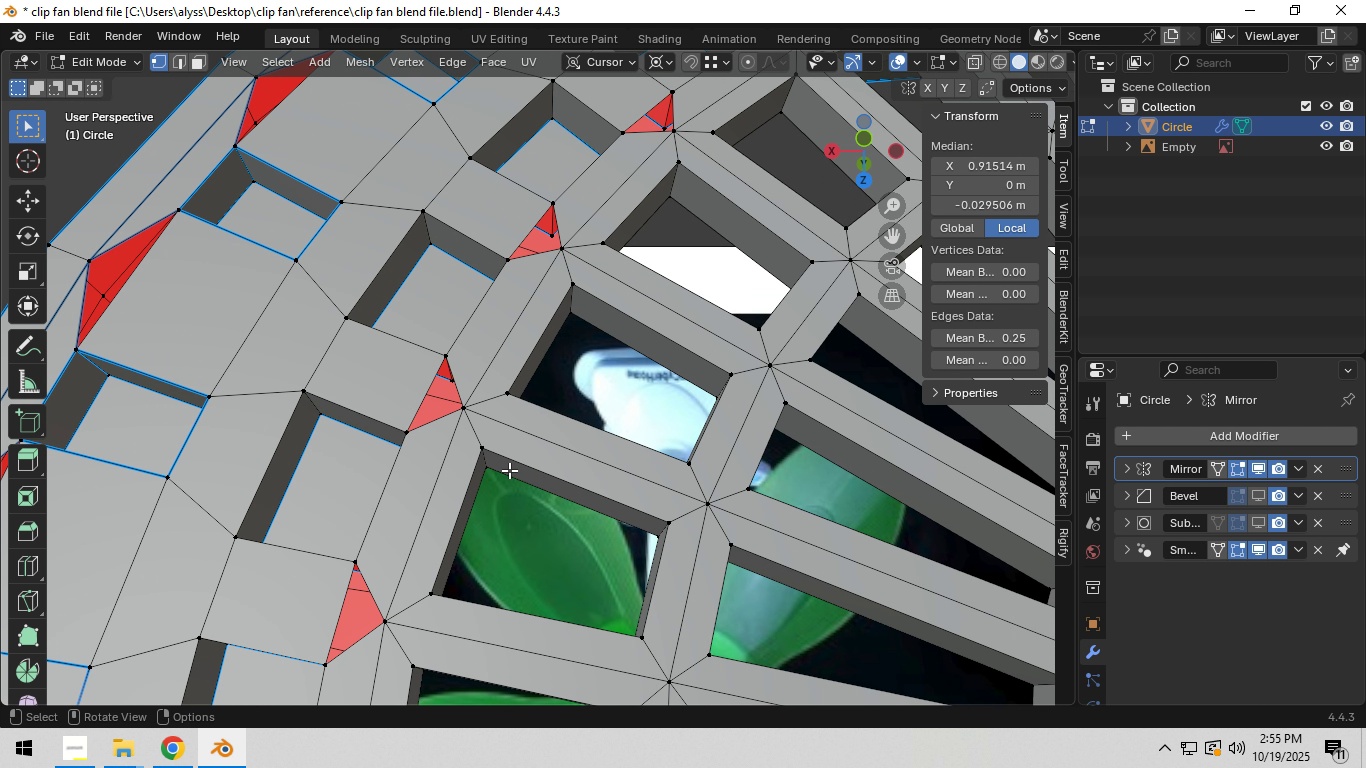 
hold_key(key=ShiftLeft, duration=0.4)
 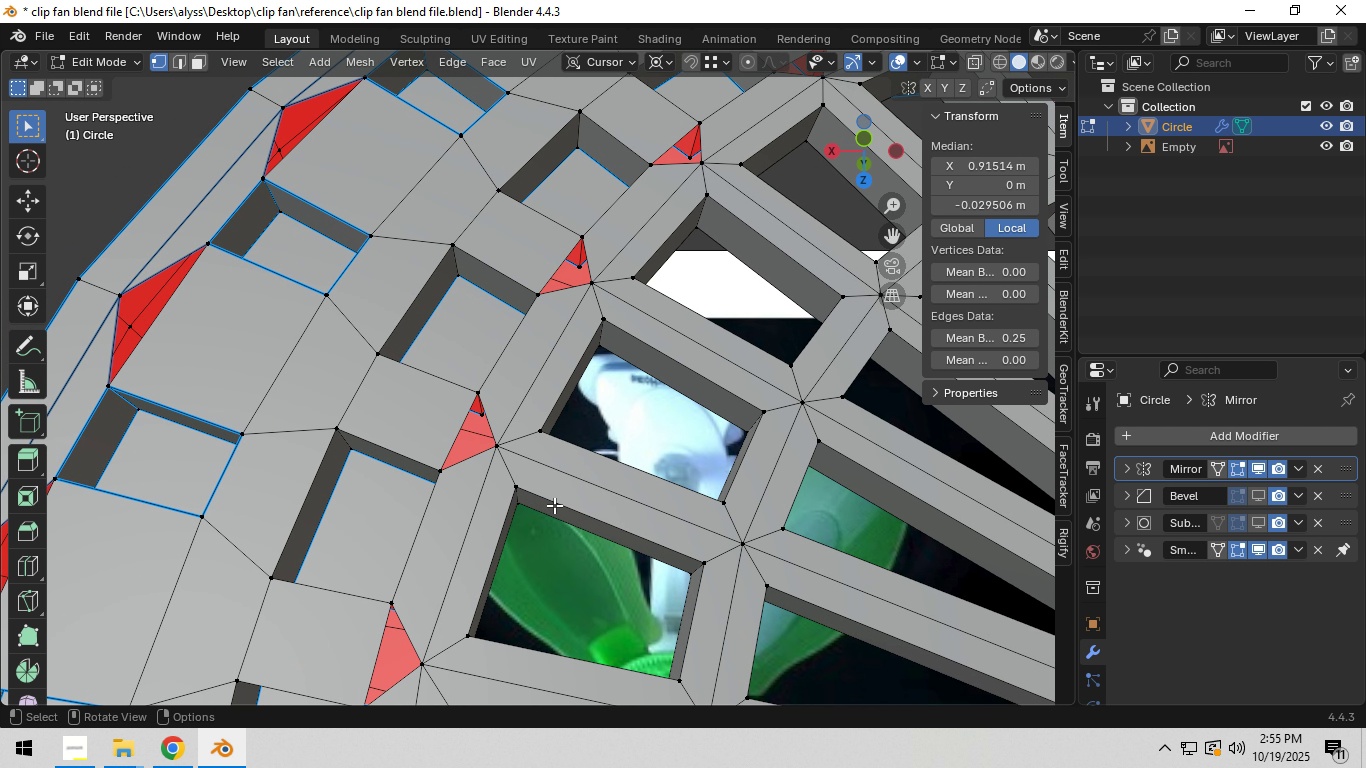 
scroll: coordinate [554, 505], scroll_direction: up, amount: 1.0
 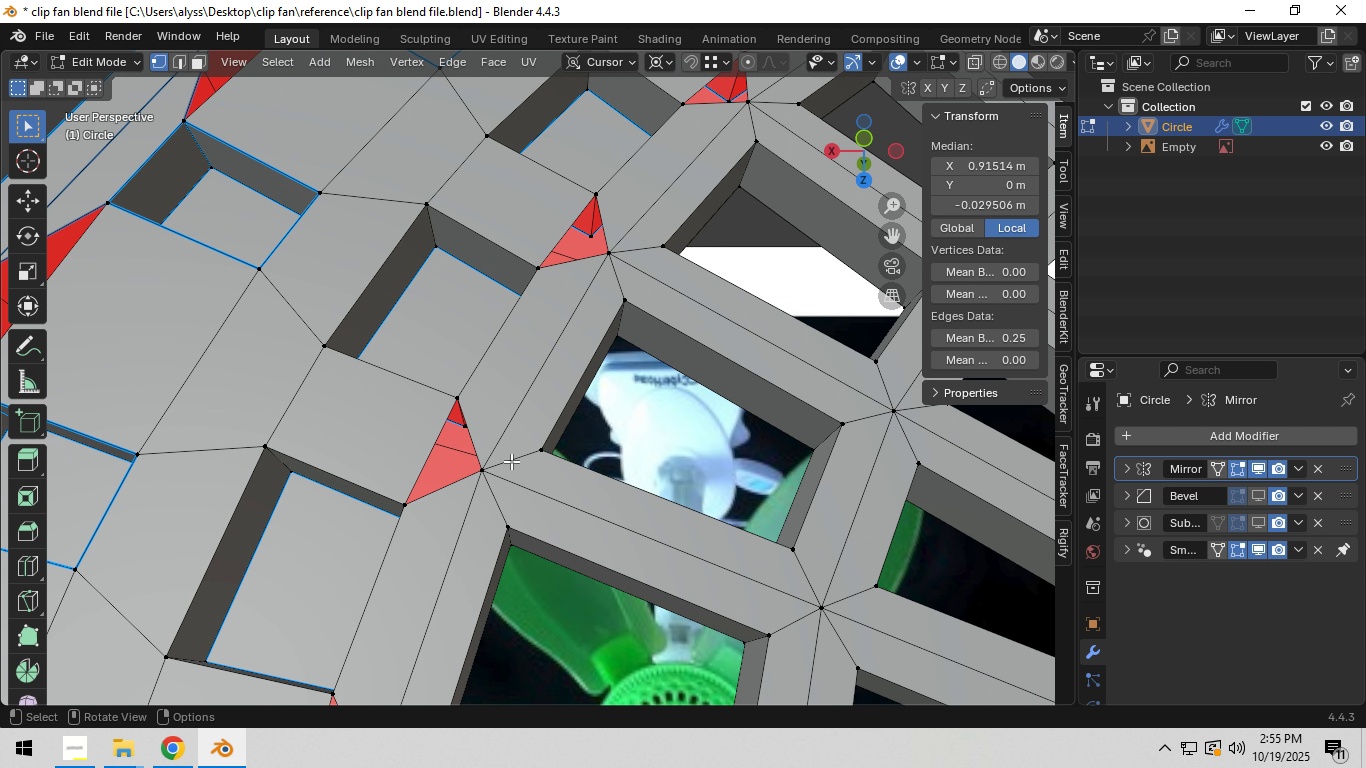 
left_click([486, 465])
 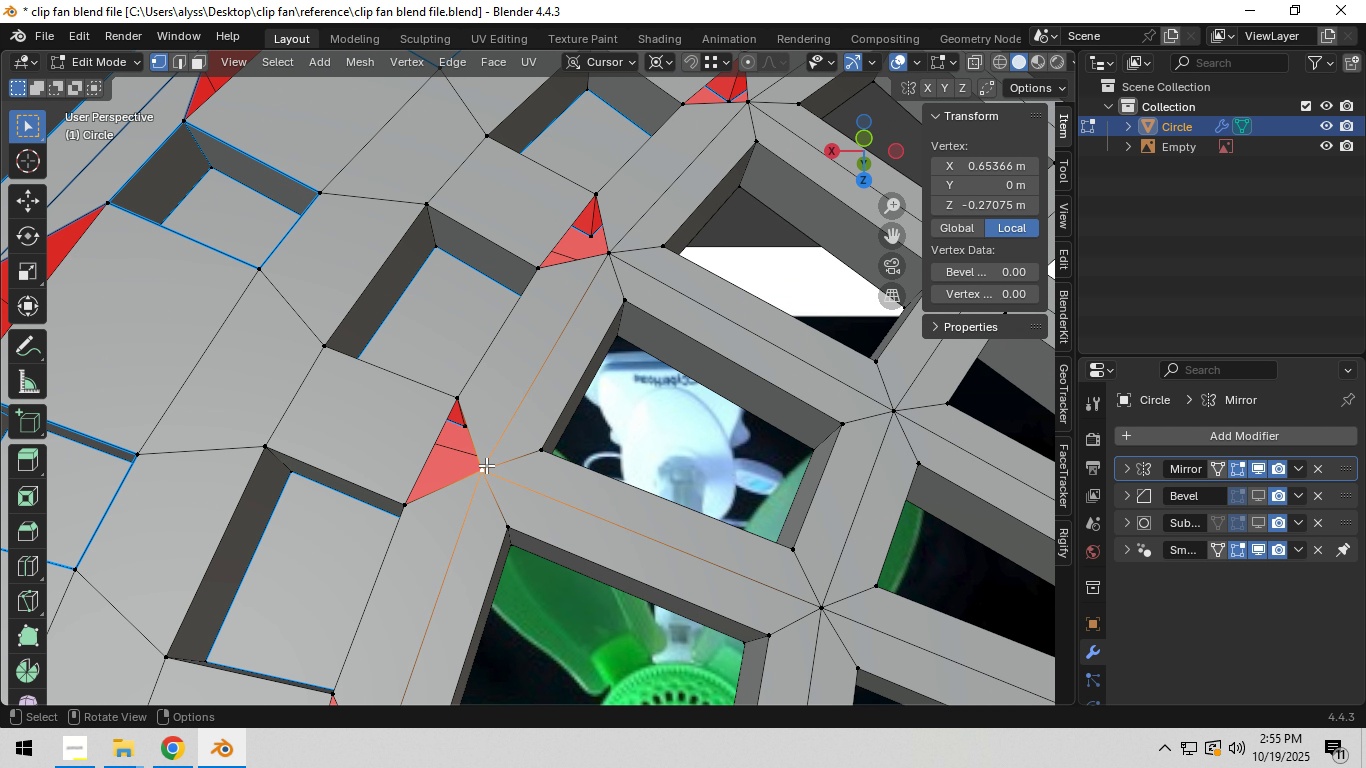 
key(X)
 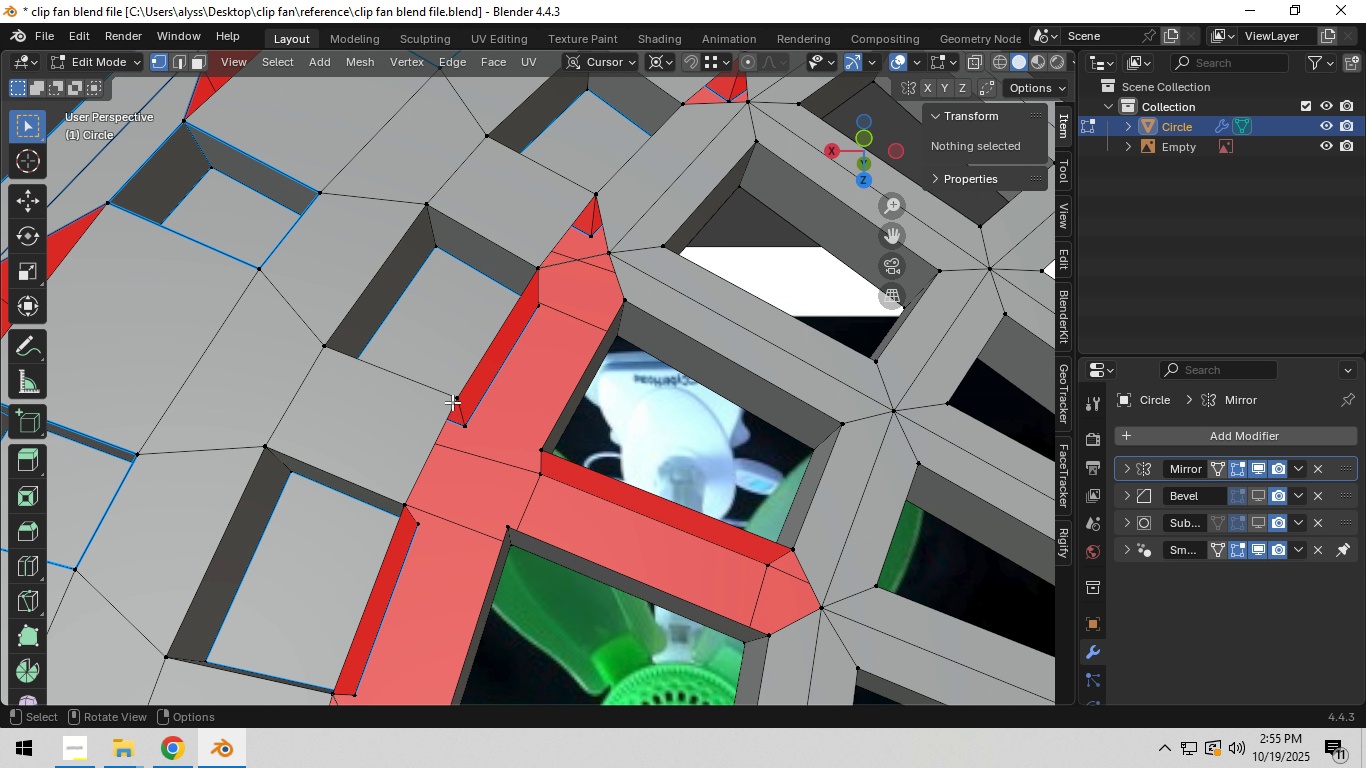 
hold_key(key=ShiftLeft, duration=1.52)
left_click([543, 453])
 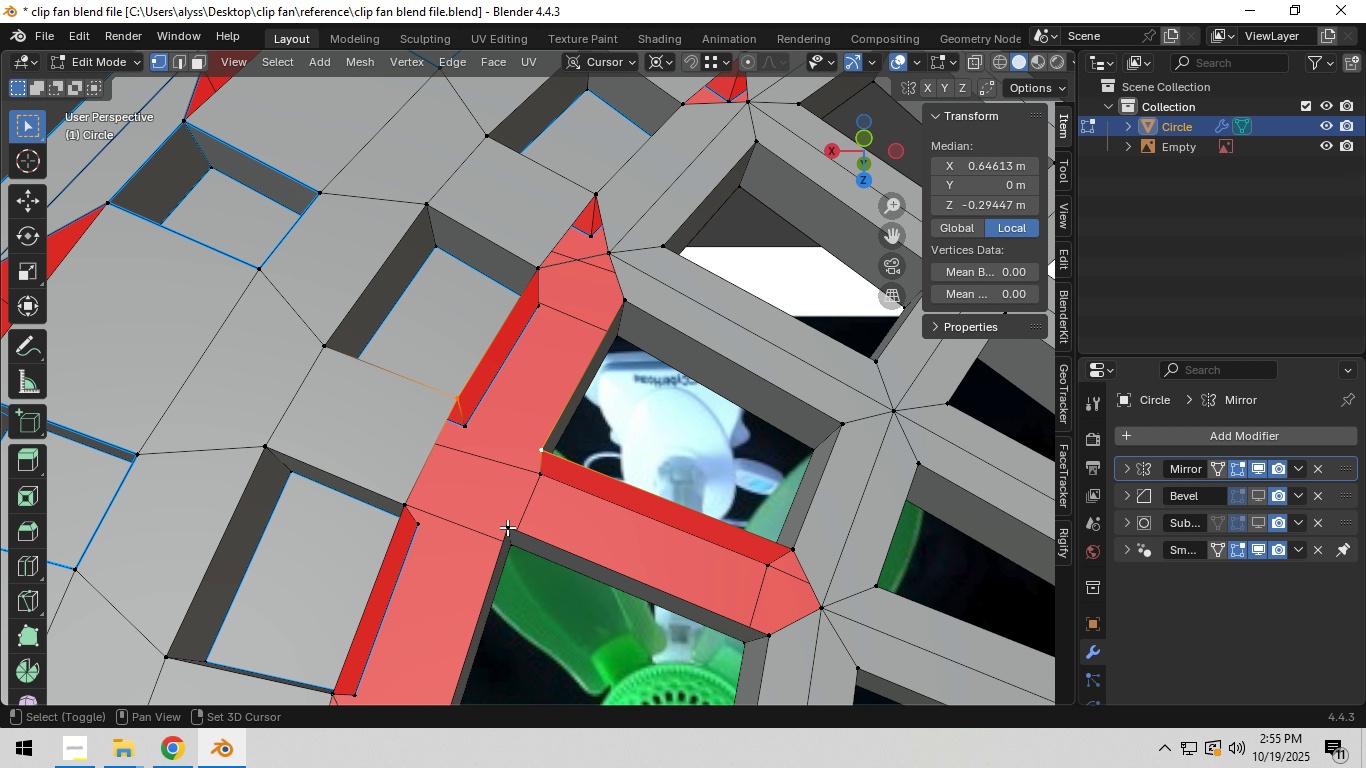 
left_click([507, 527])
 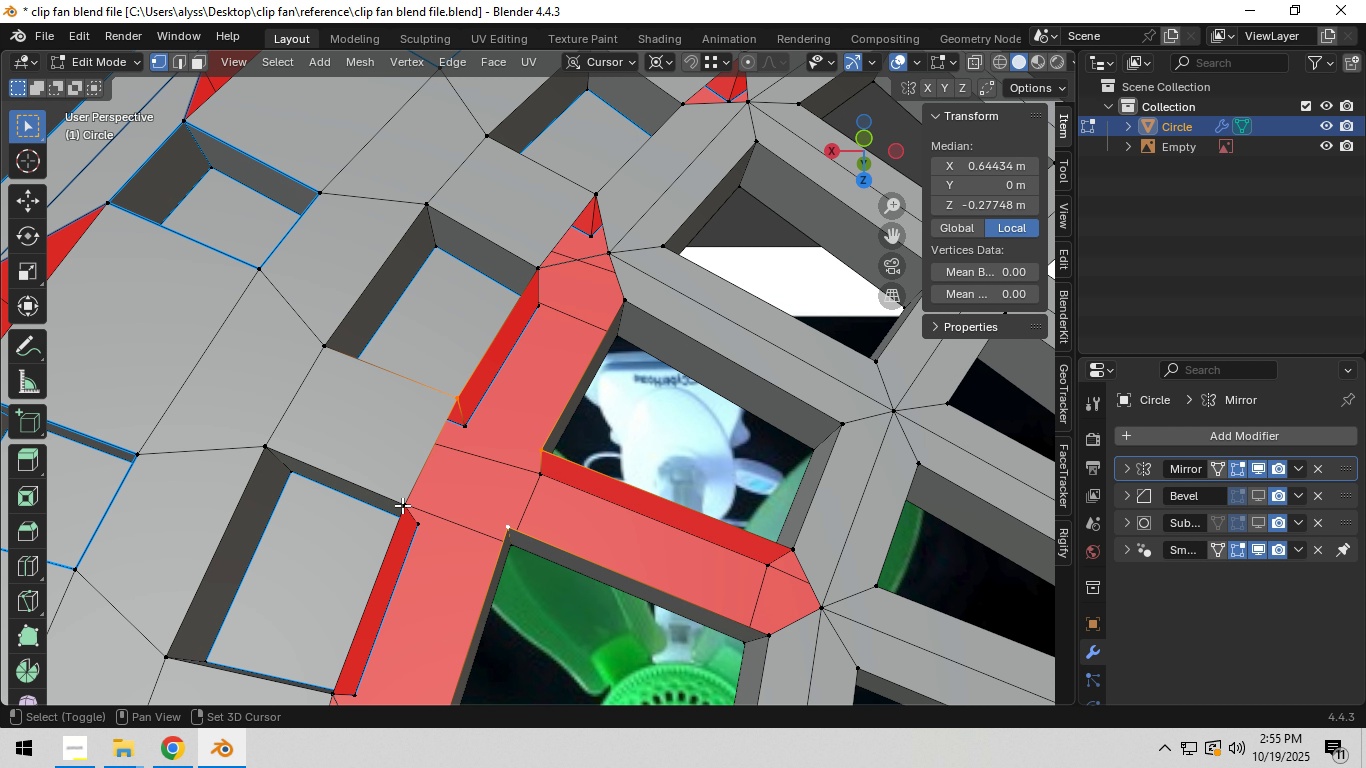 
key(Shift+ShiftLeft)
 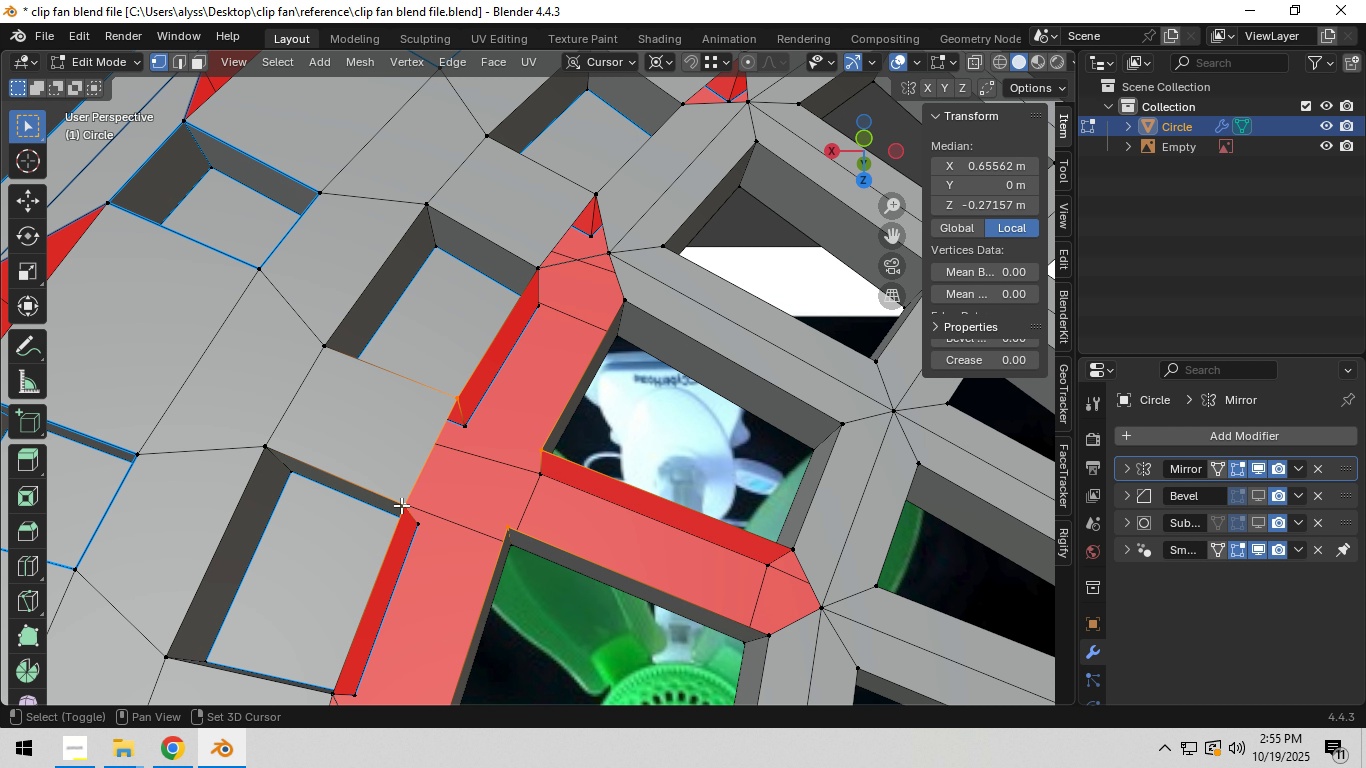 
key(Shift+ShiftLeft)
 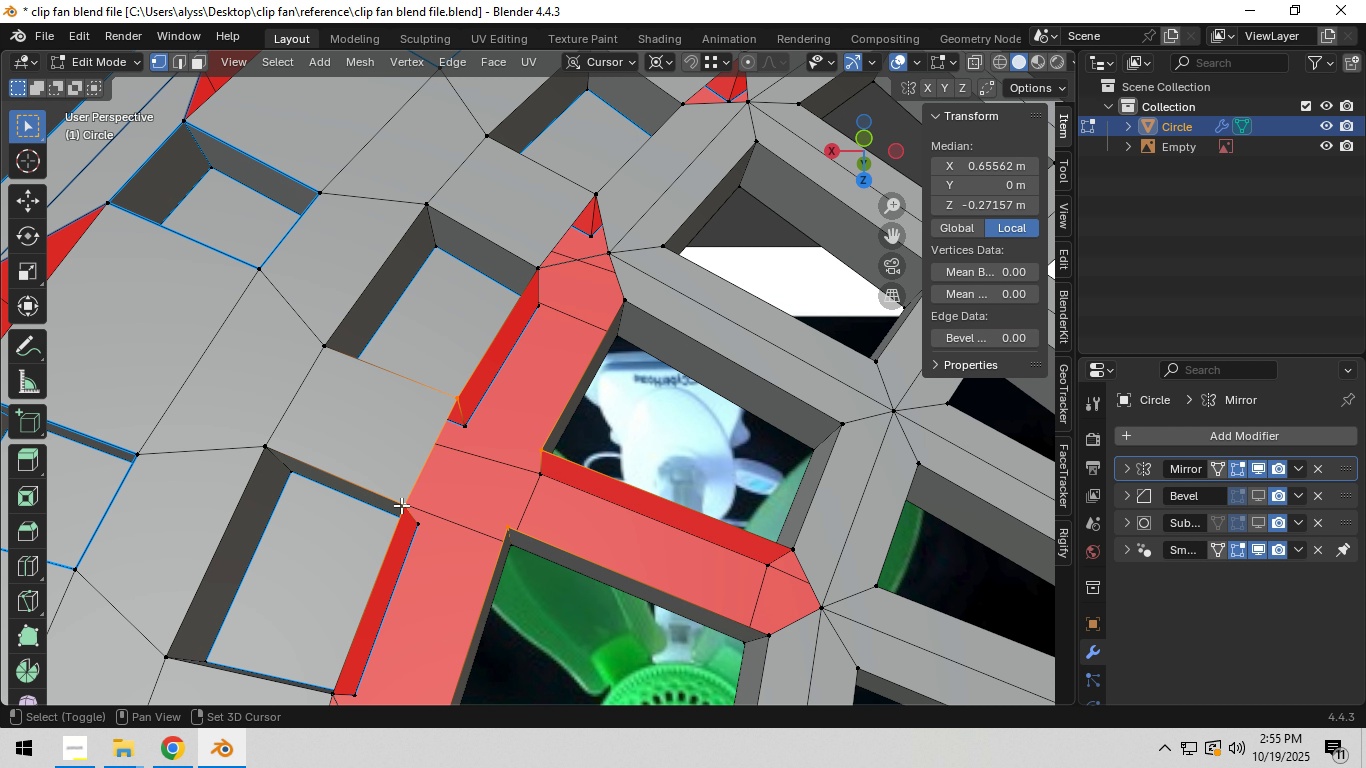 
left_click([401, 505])
 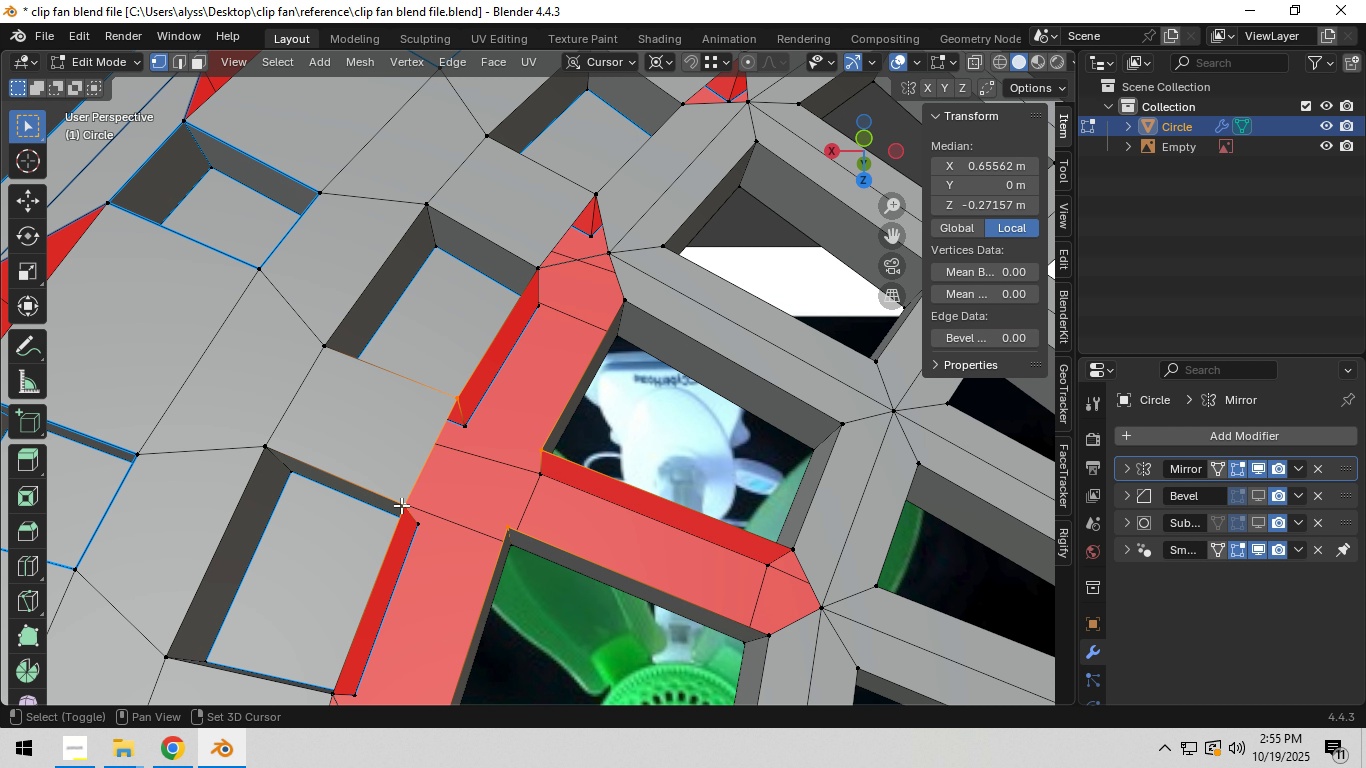 
key(Shift+ShiftLeft)
 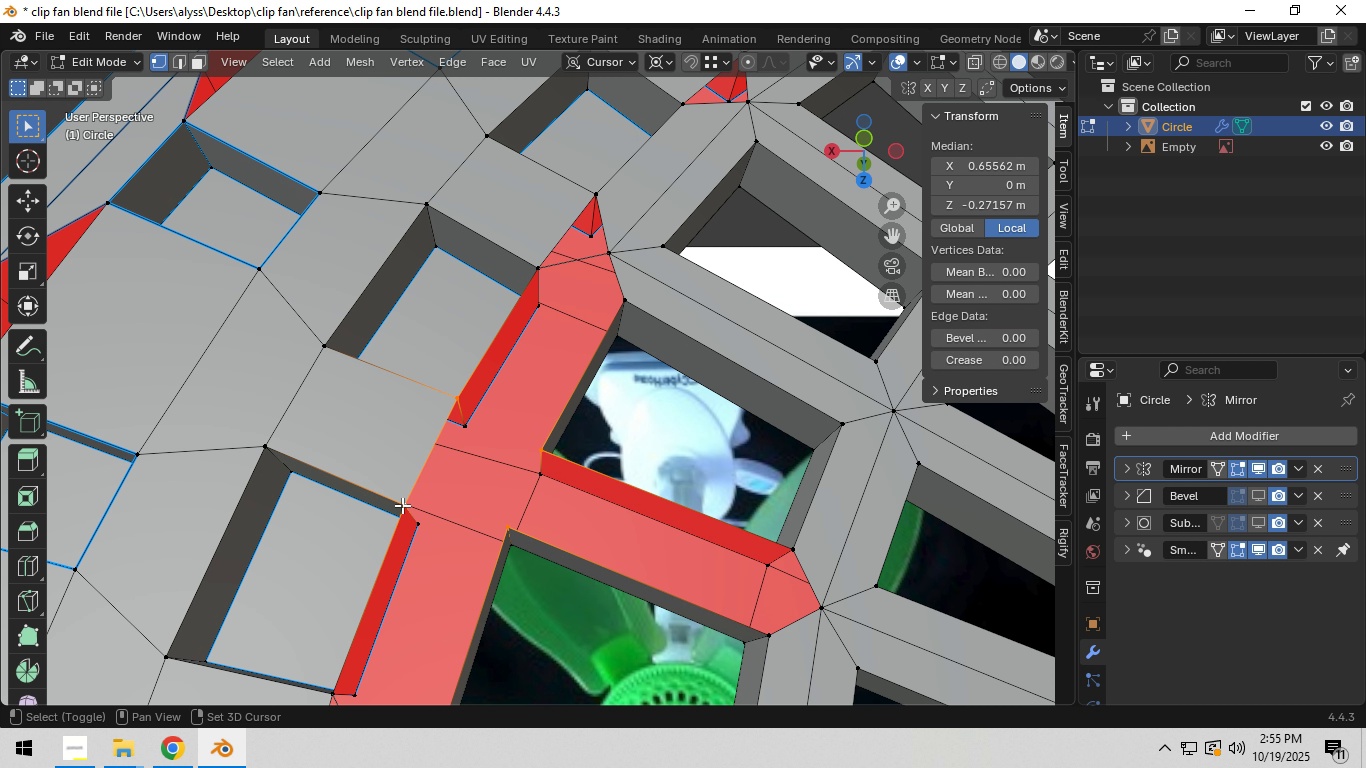 
key(Shift+ShiftLeft)
 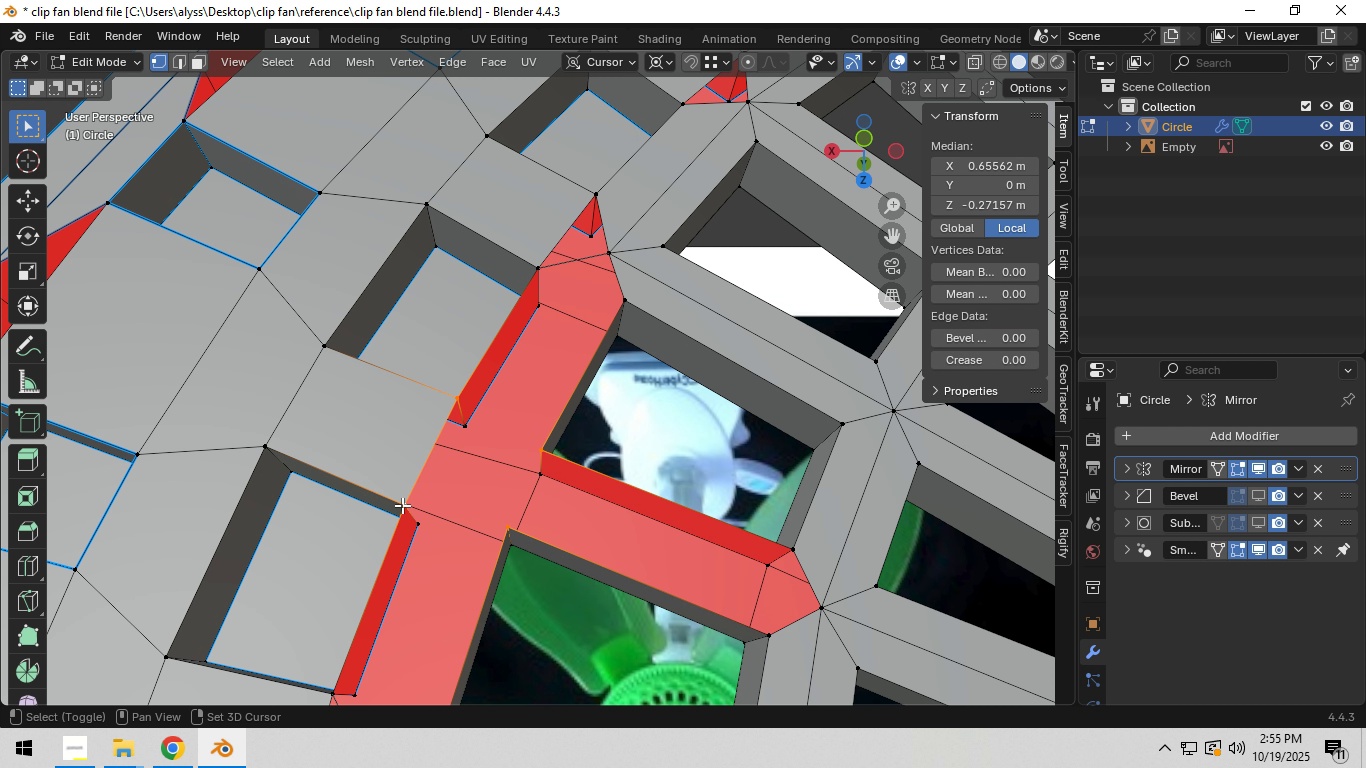 
key(Shift+ShiftLeft)
 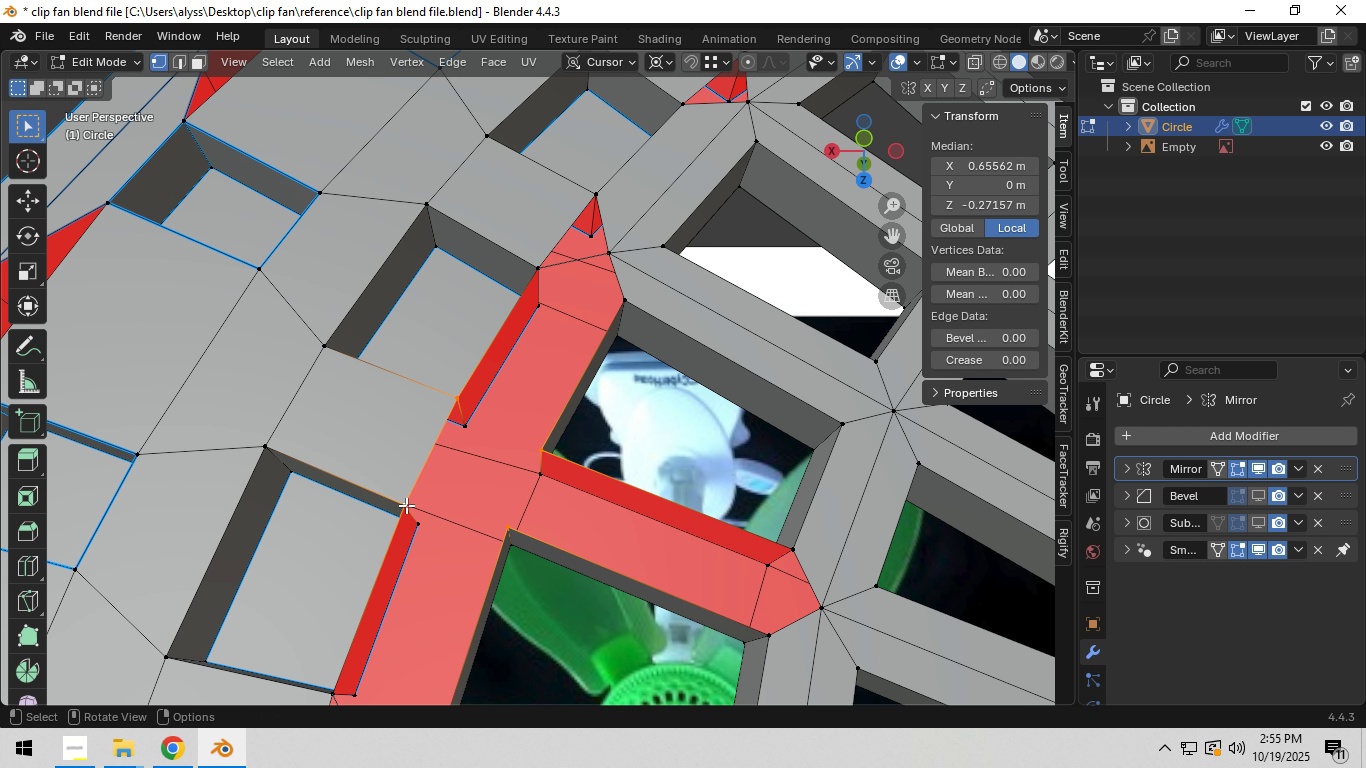 
key(Shift+ShiftLeft)
 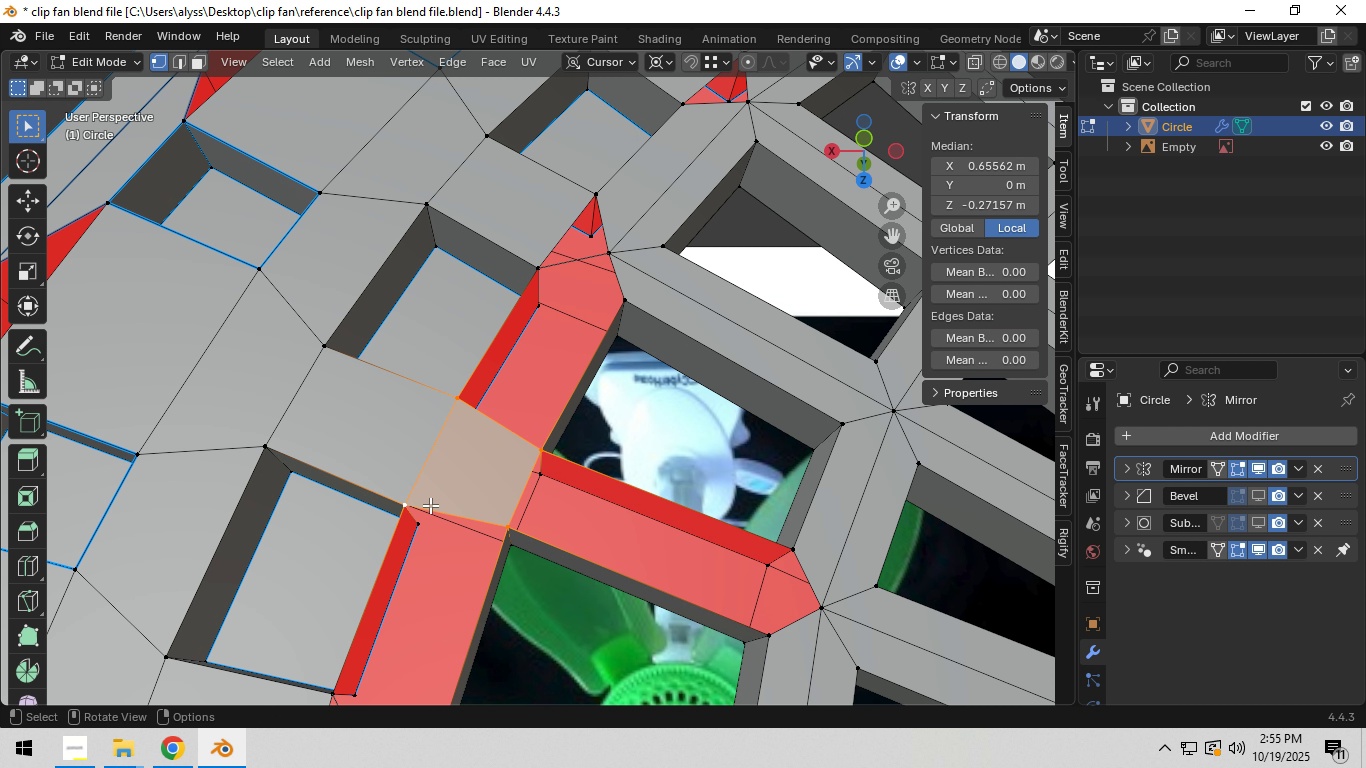 
key(F)
 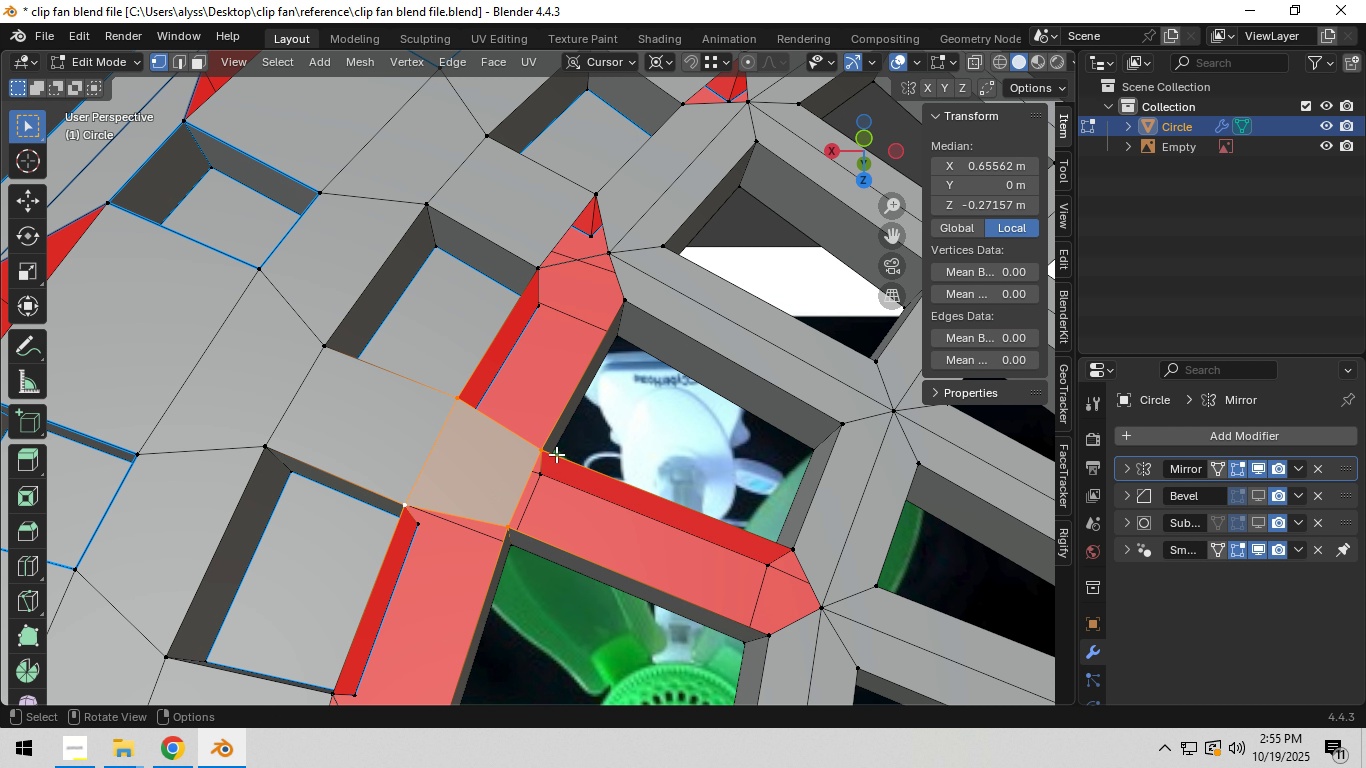 
hold_key(key=ShiftLeft, duration=0.5)
 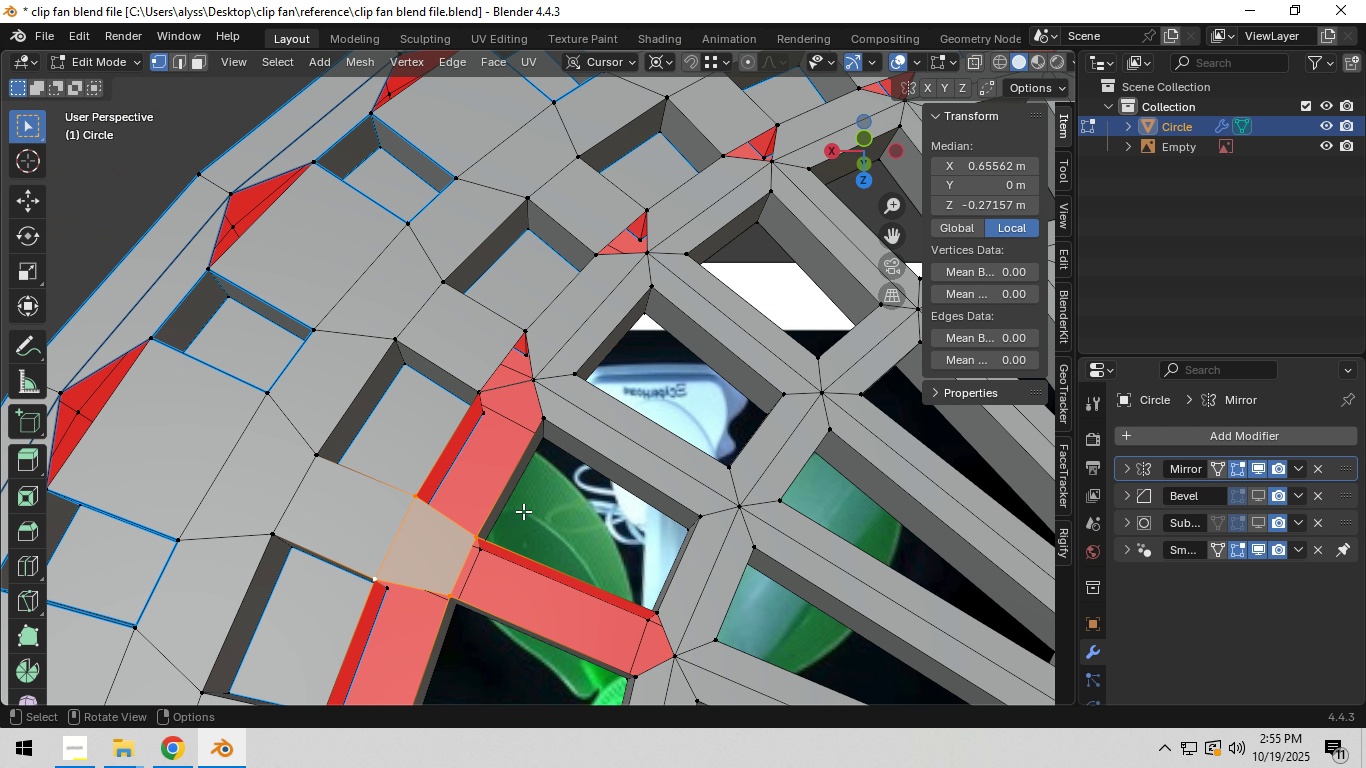 
scroll: coordinate [523, 511], scroll_direction: down, amount: 4.0
 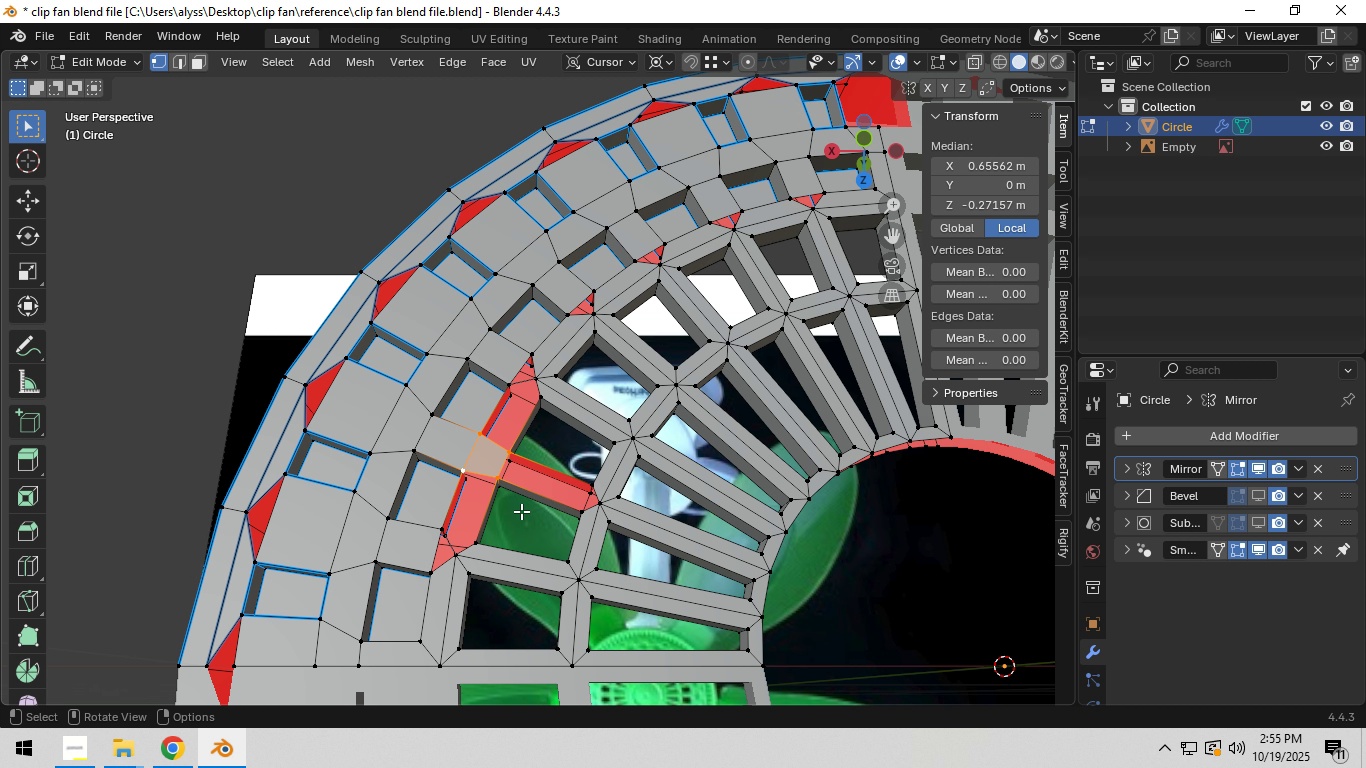 
wait(10.34)
 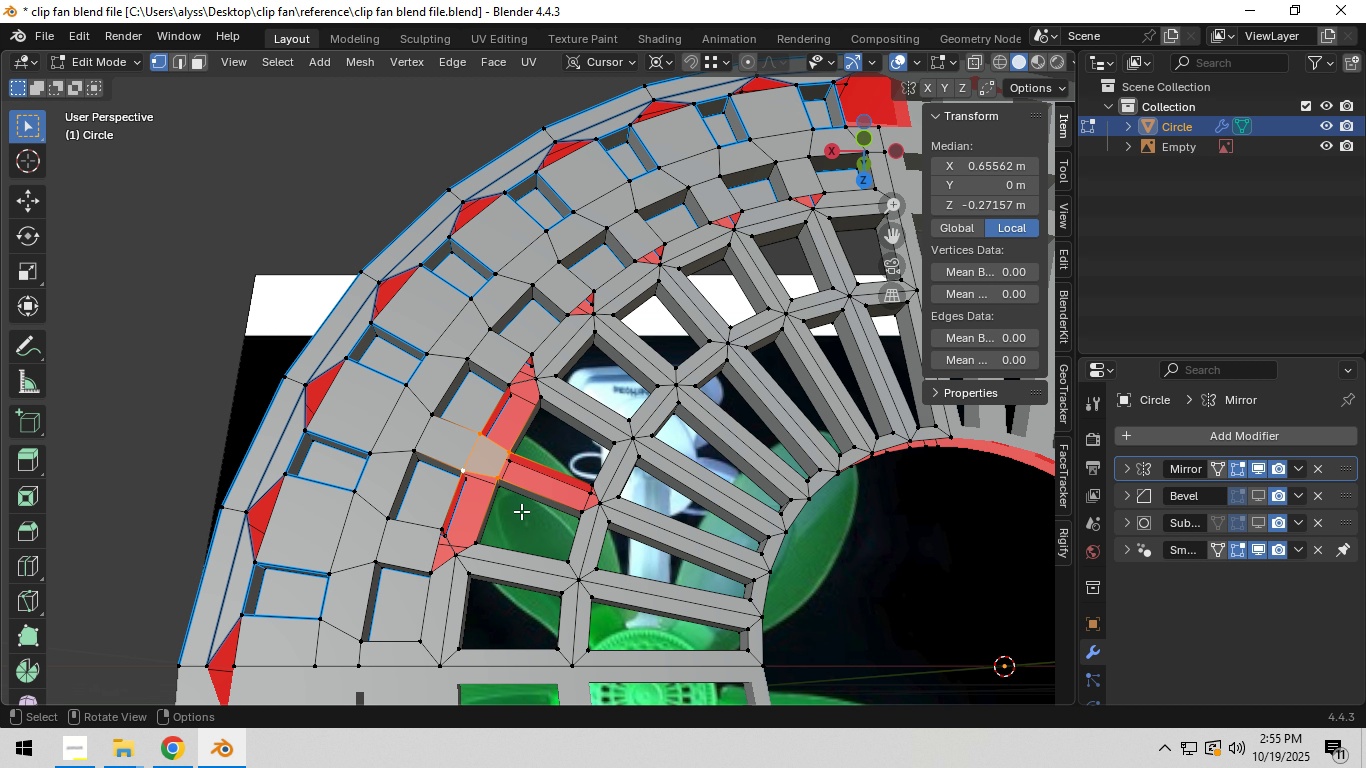 
hold_key(key=ShiftLeft, duration=0.62)
 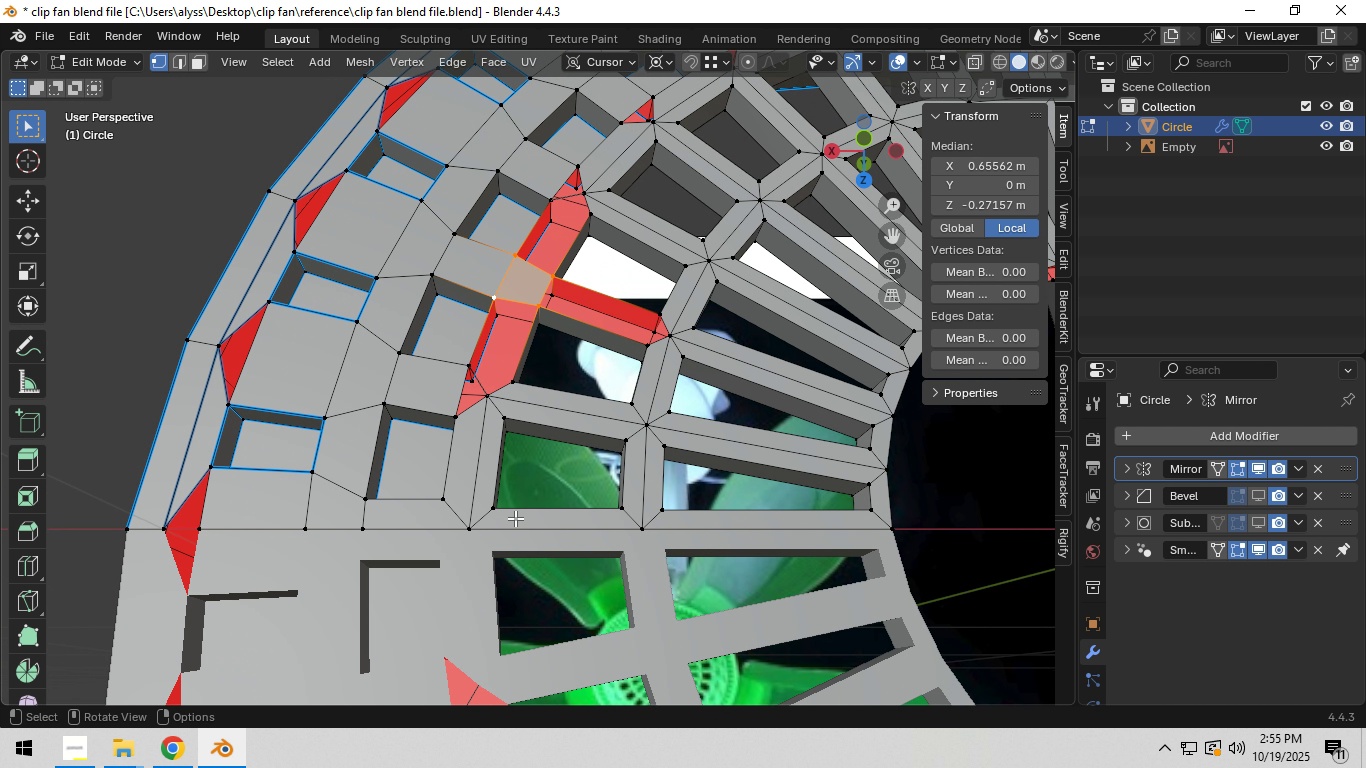 
scroll: coordinate [515, 519], scroll_direction: up, amount: 3.0
 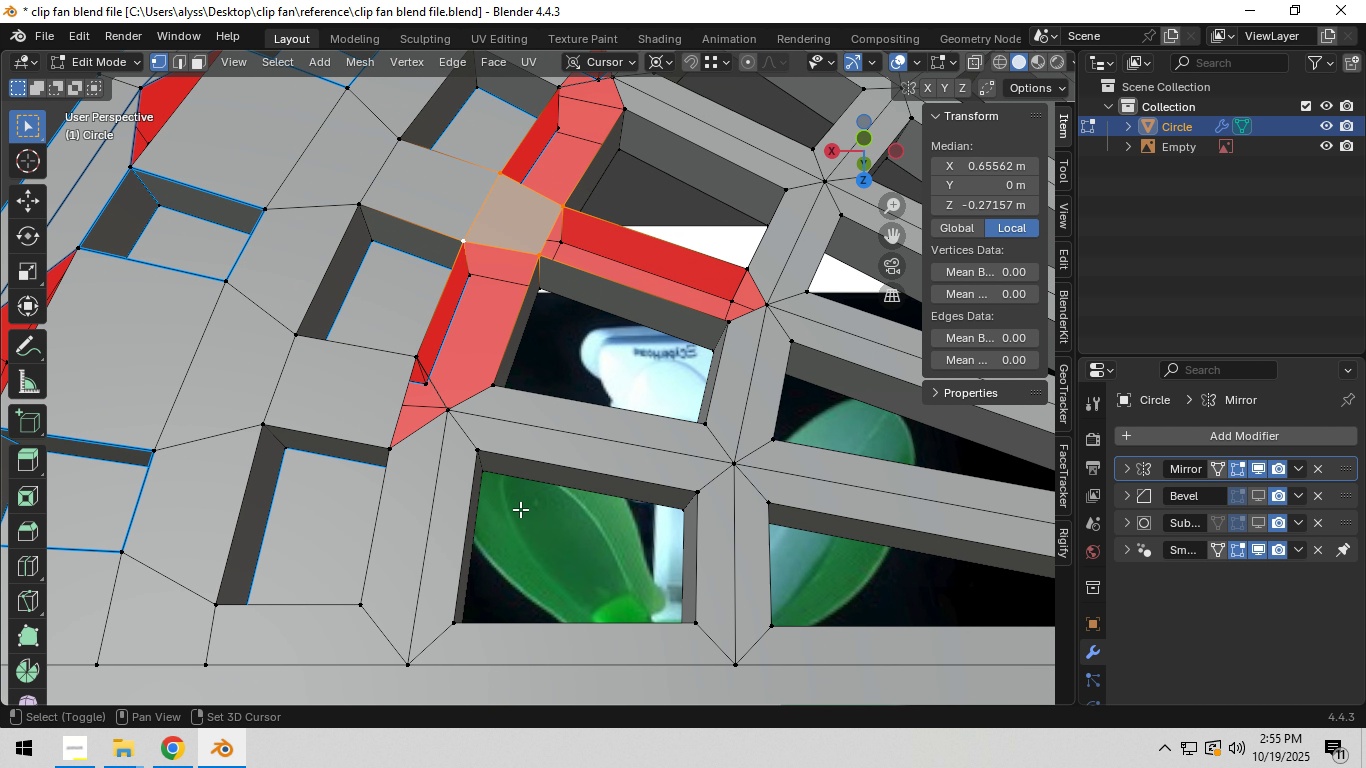 
hold_key(key=ShiftLeft, duration=0.65)
 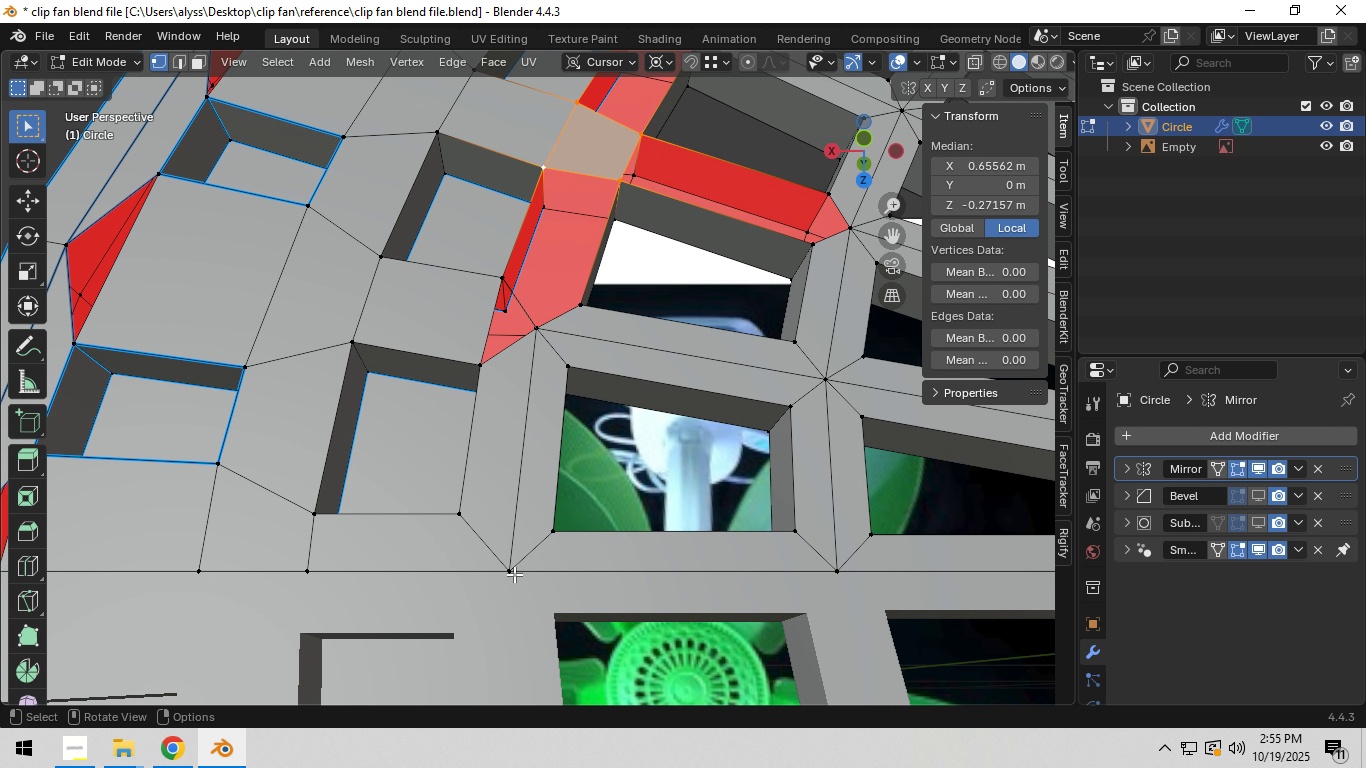 
left_click([514, 574])
 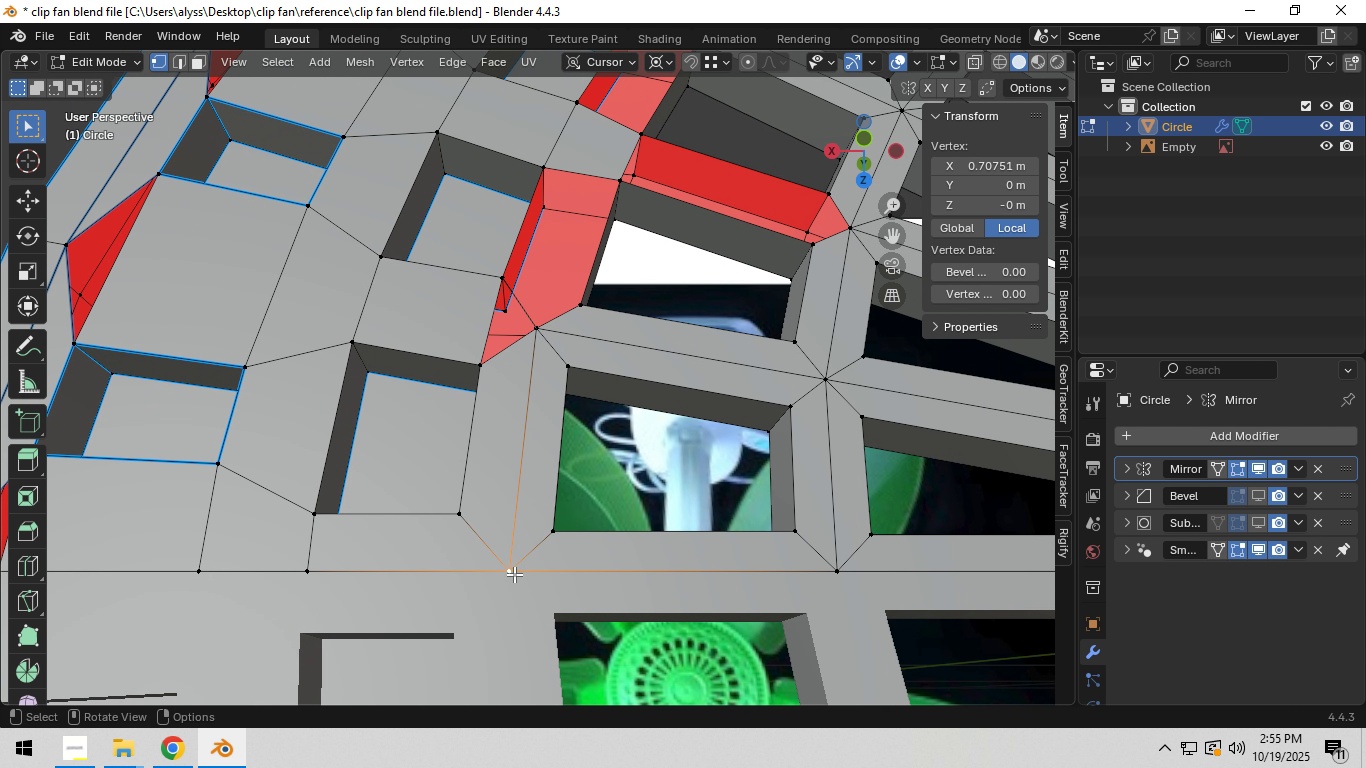 
key(X)
 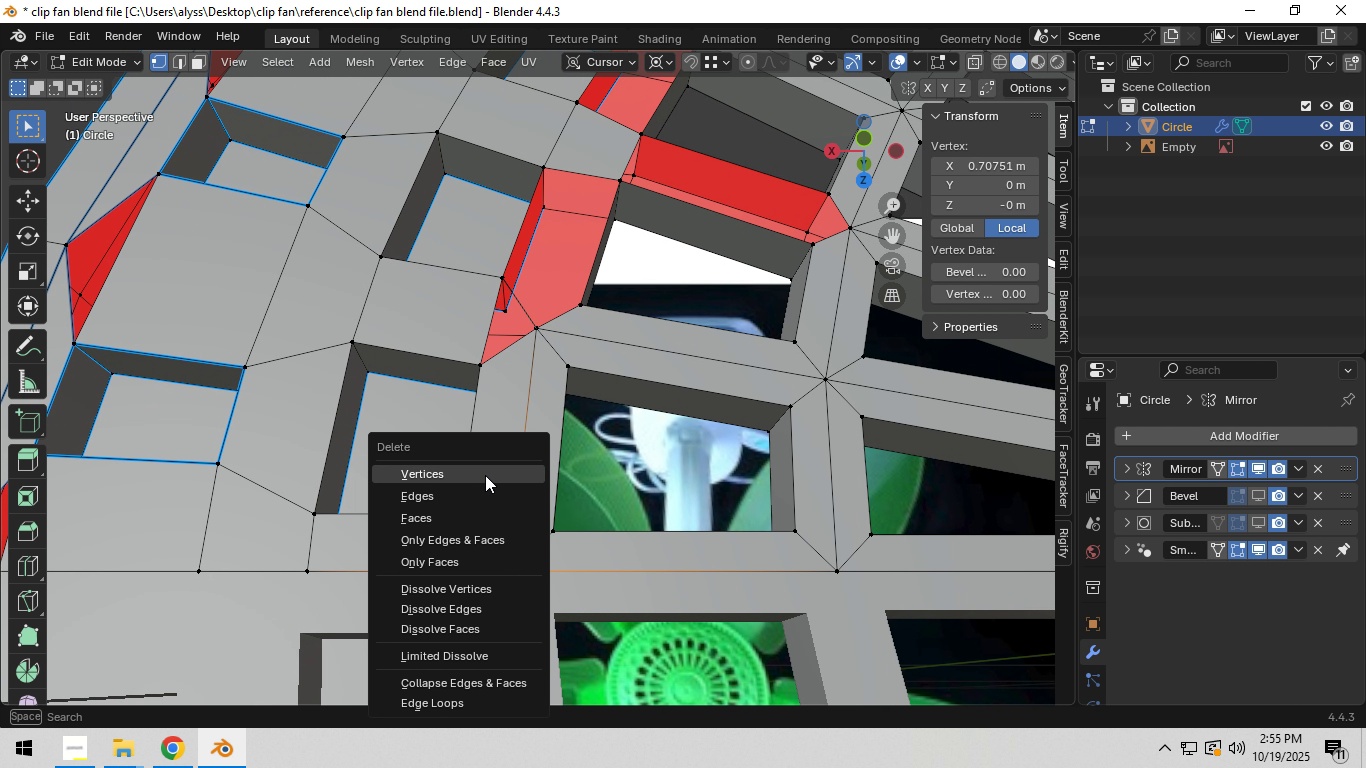 
left_click([485, 475])
 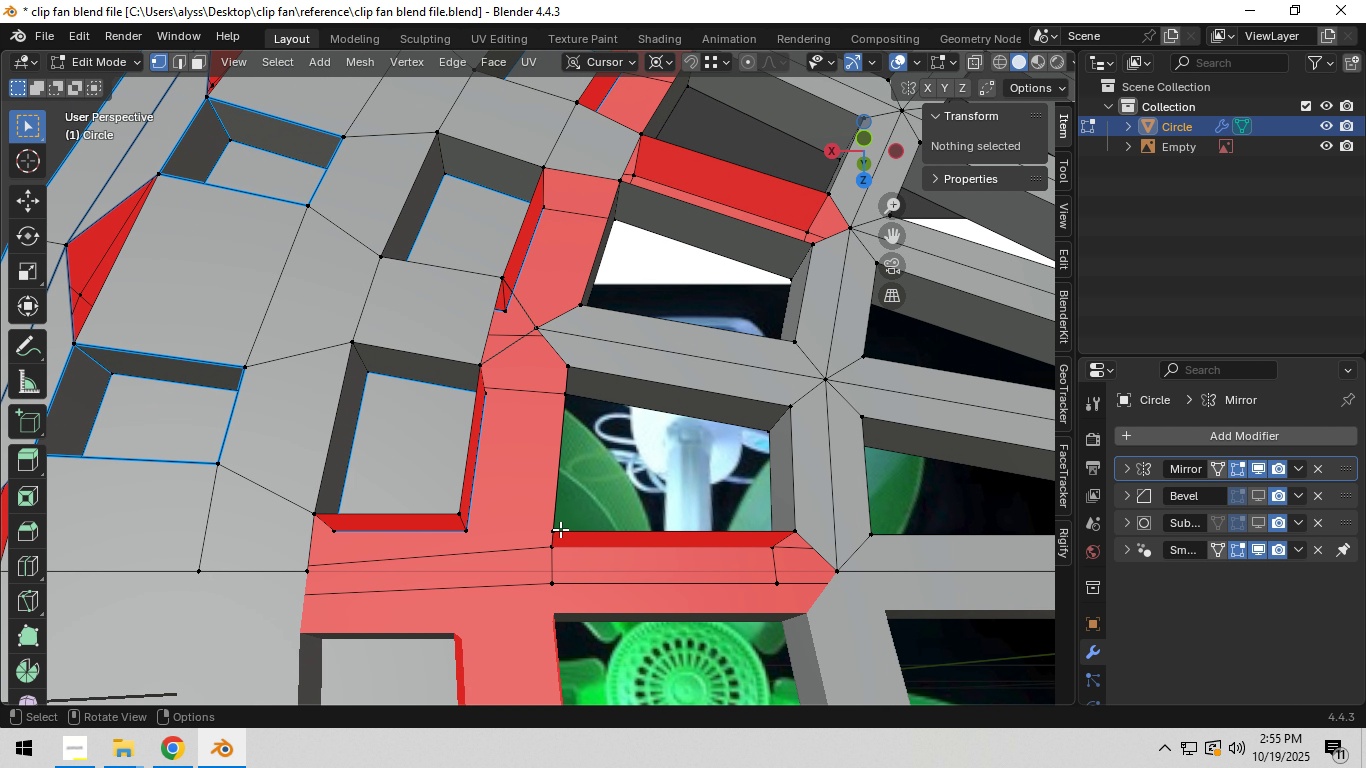 
left_click([560, 529])
 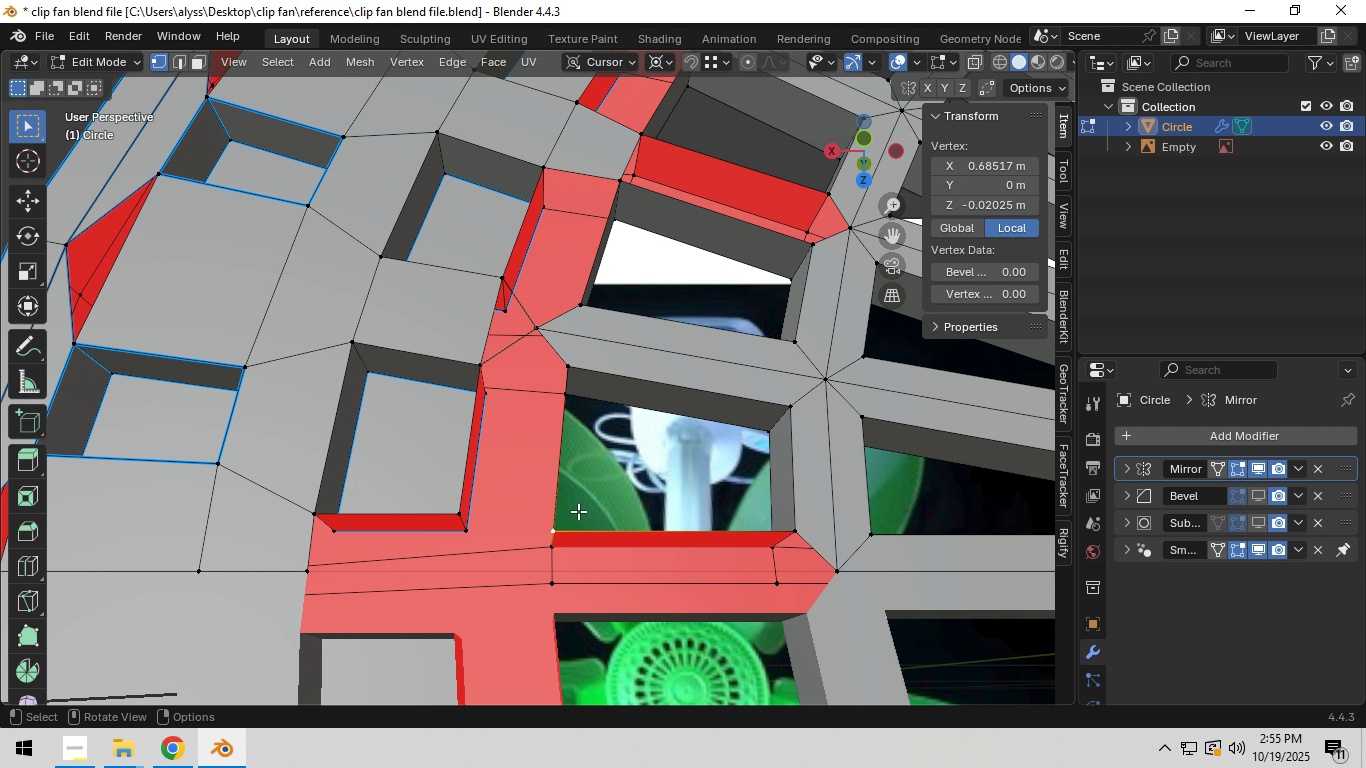 
type(ez)
 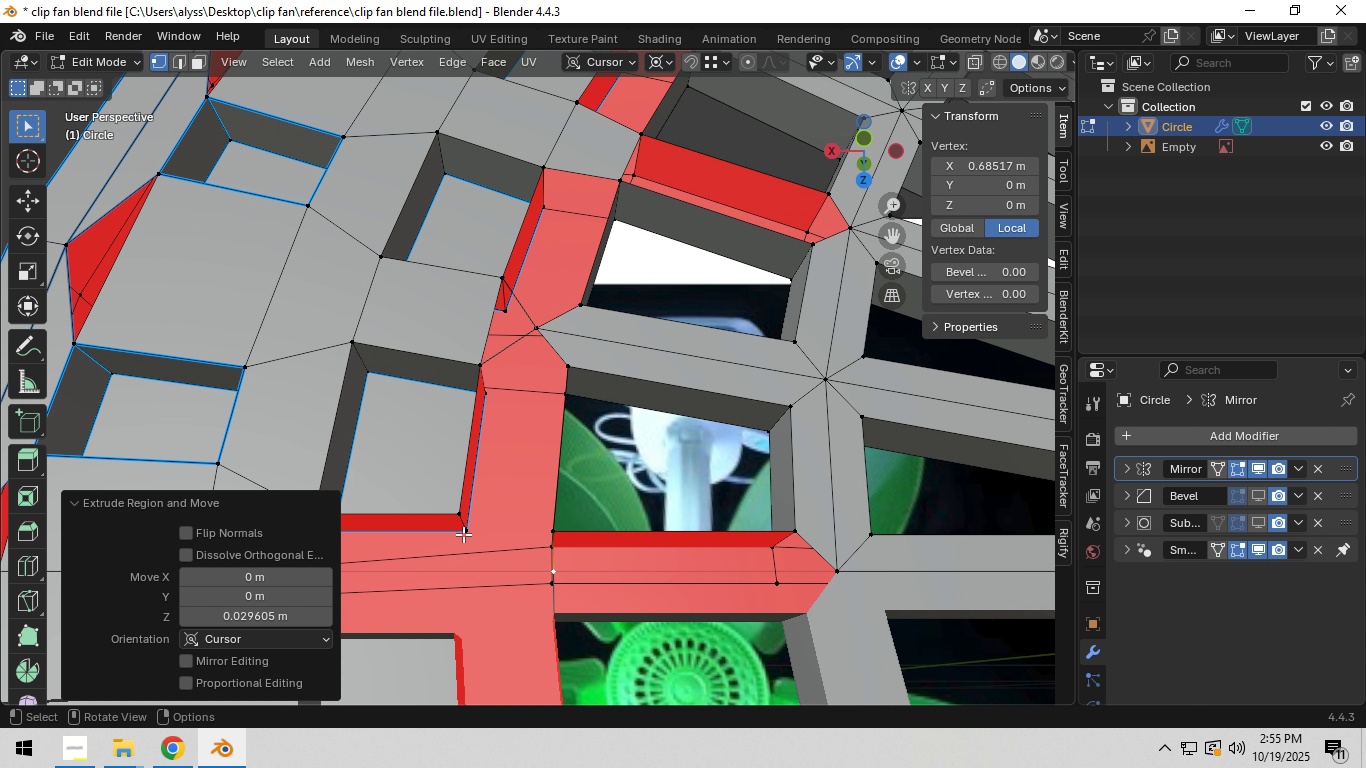 
left_click([455, 516])
 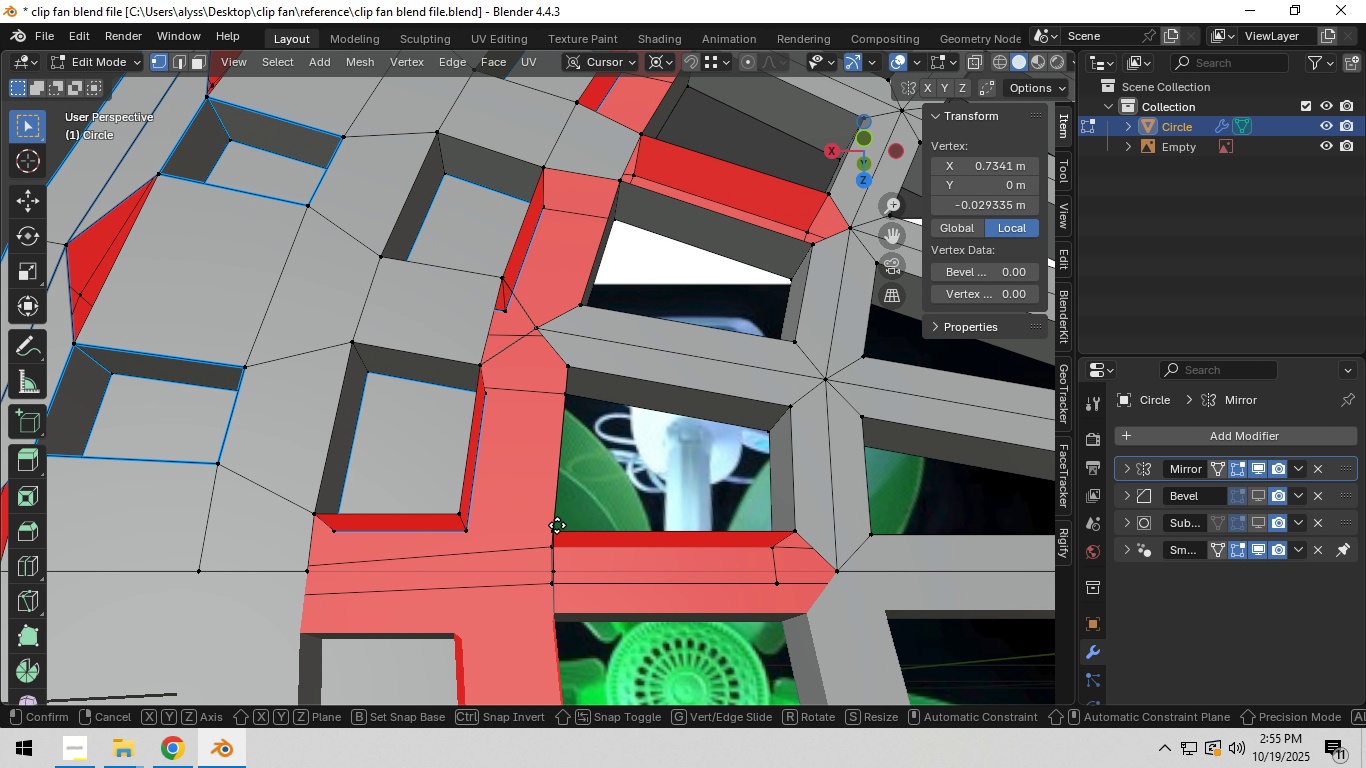 
type(ez)
 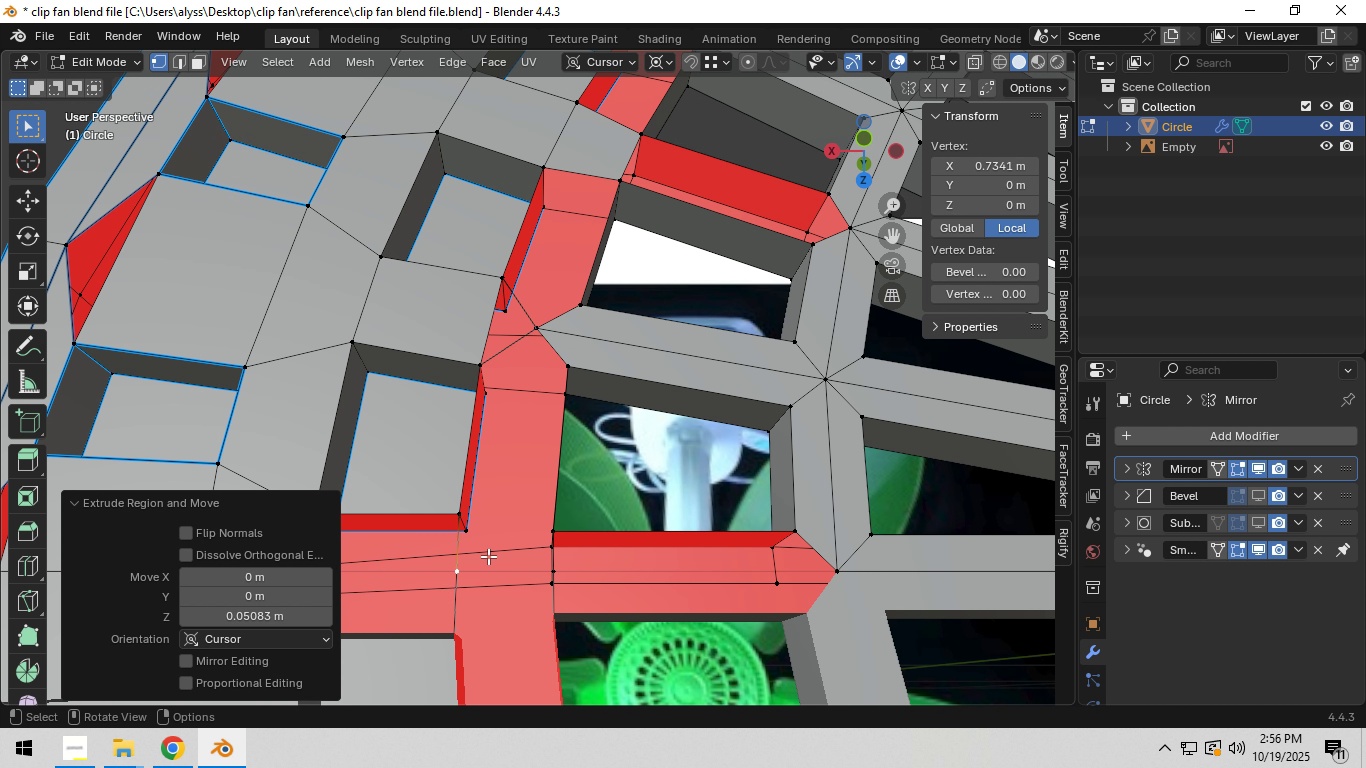 
hold_key(key=ShiftLeft, duration=0.36)
 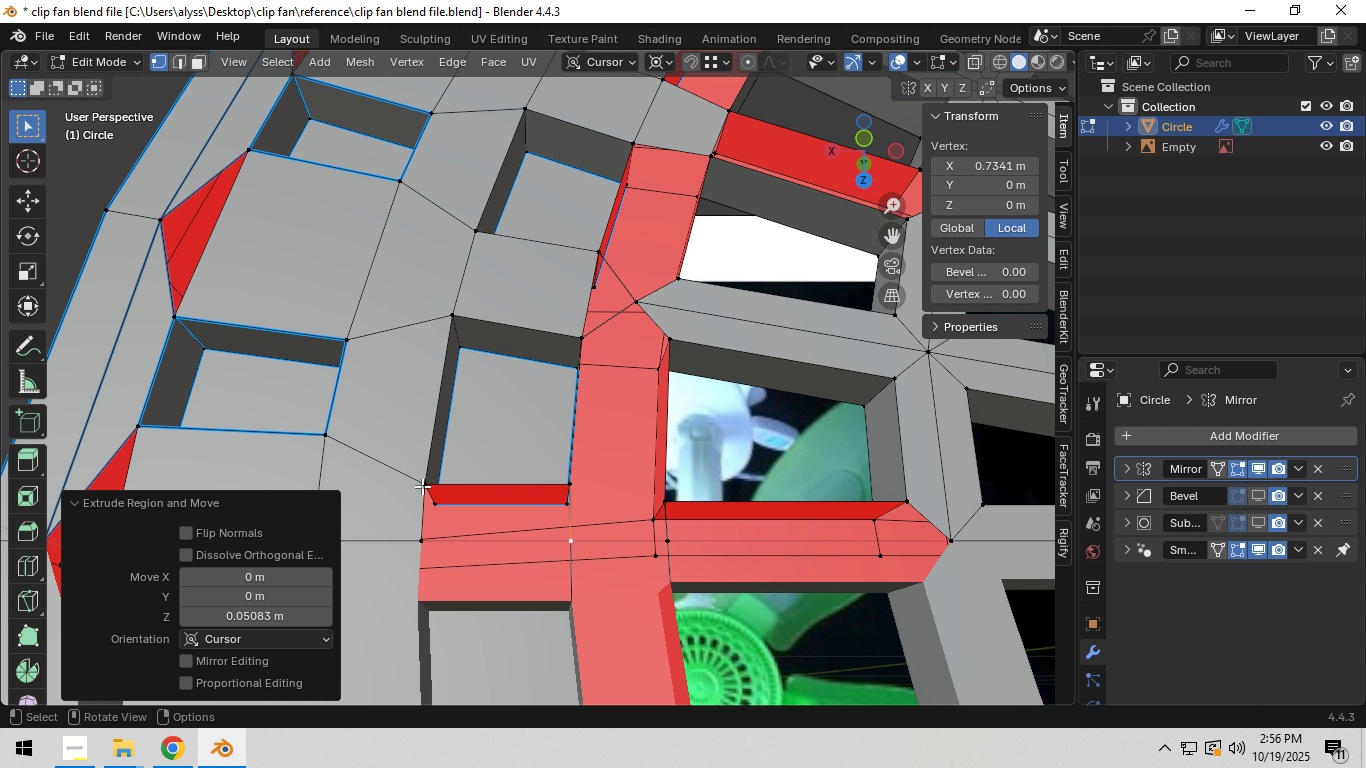 
left_click([422, 486])
 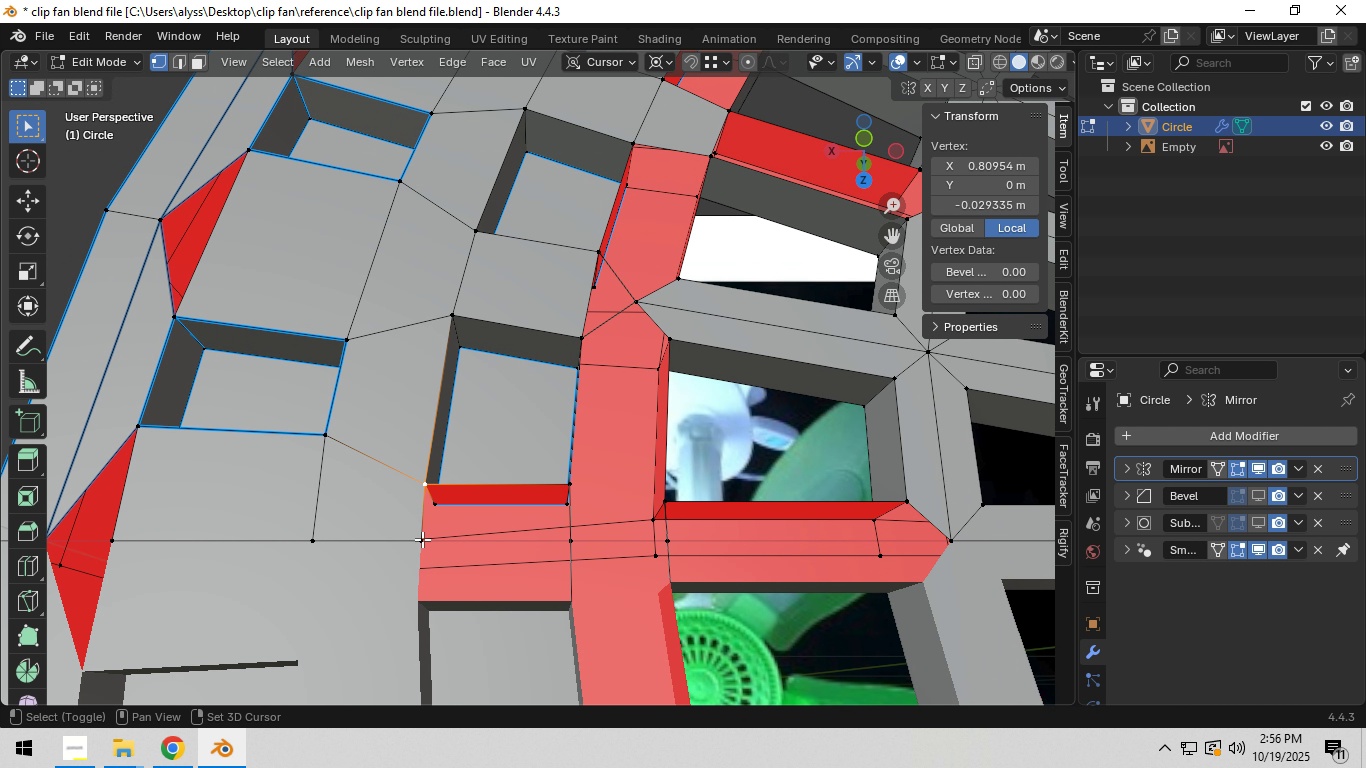 
hold_key(key=ShiftLeft, duration=1.53)
double_click([420, 542])
 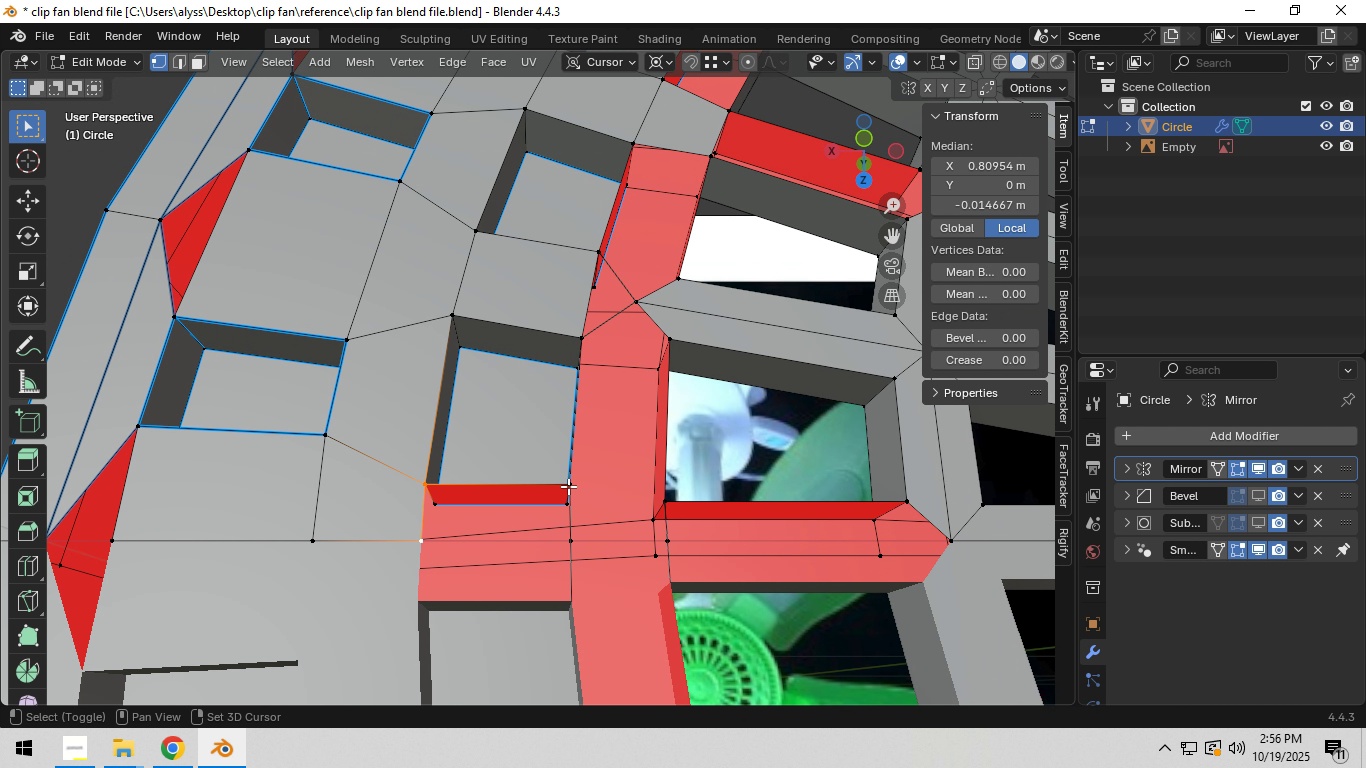 
left_click([568, 486])
 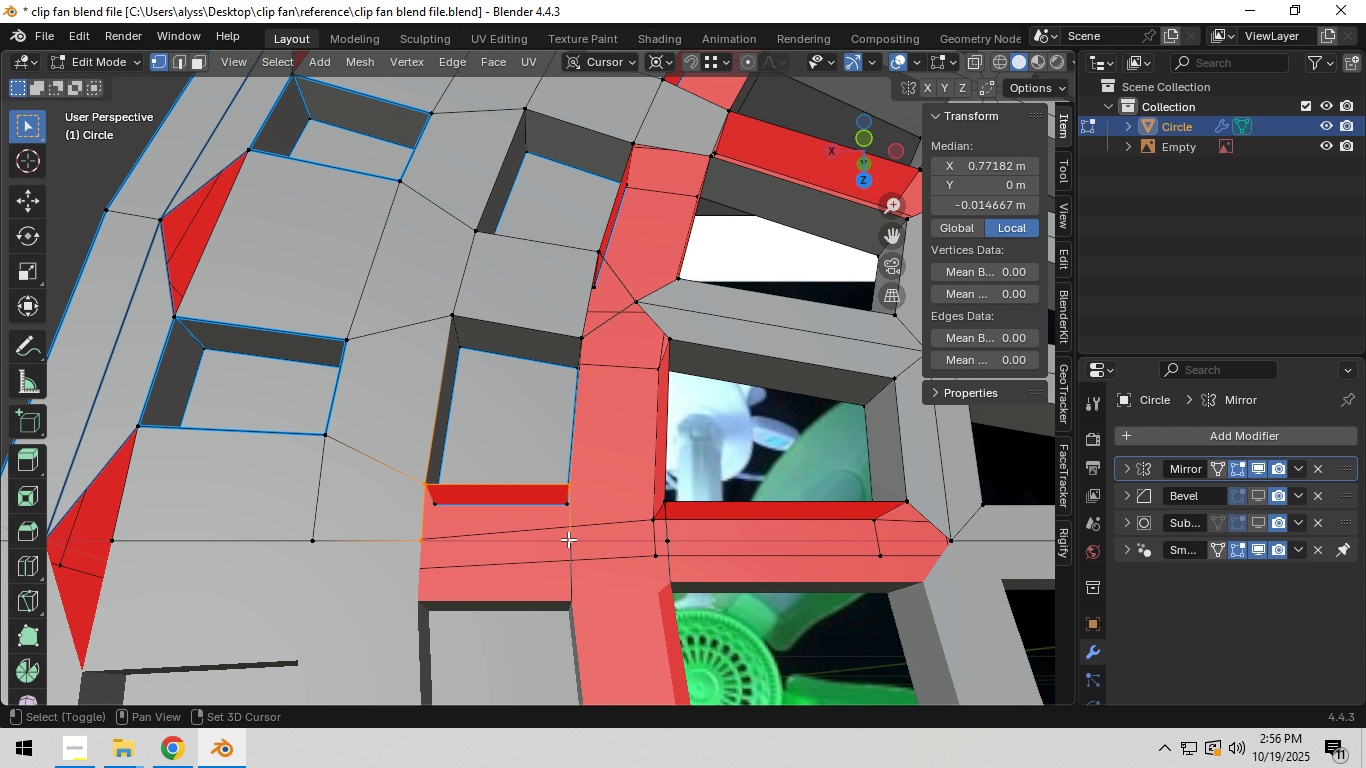 
left_click([567, 538])
 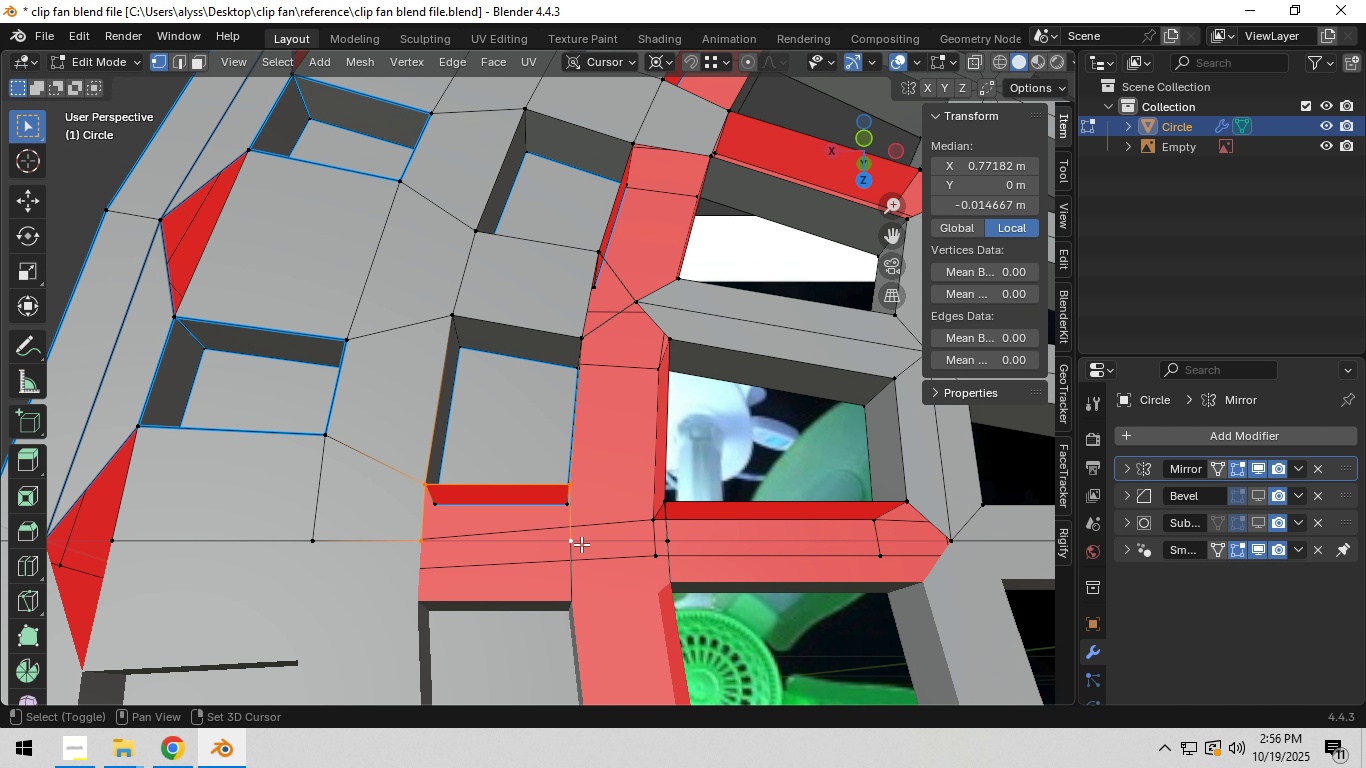 
key(Shift+ShiftLeft)
 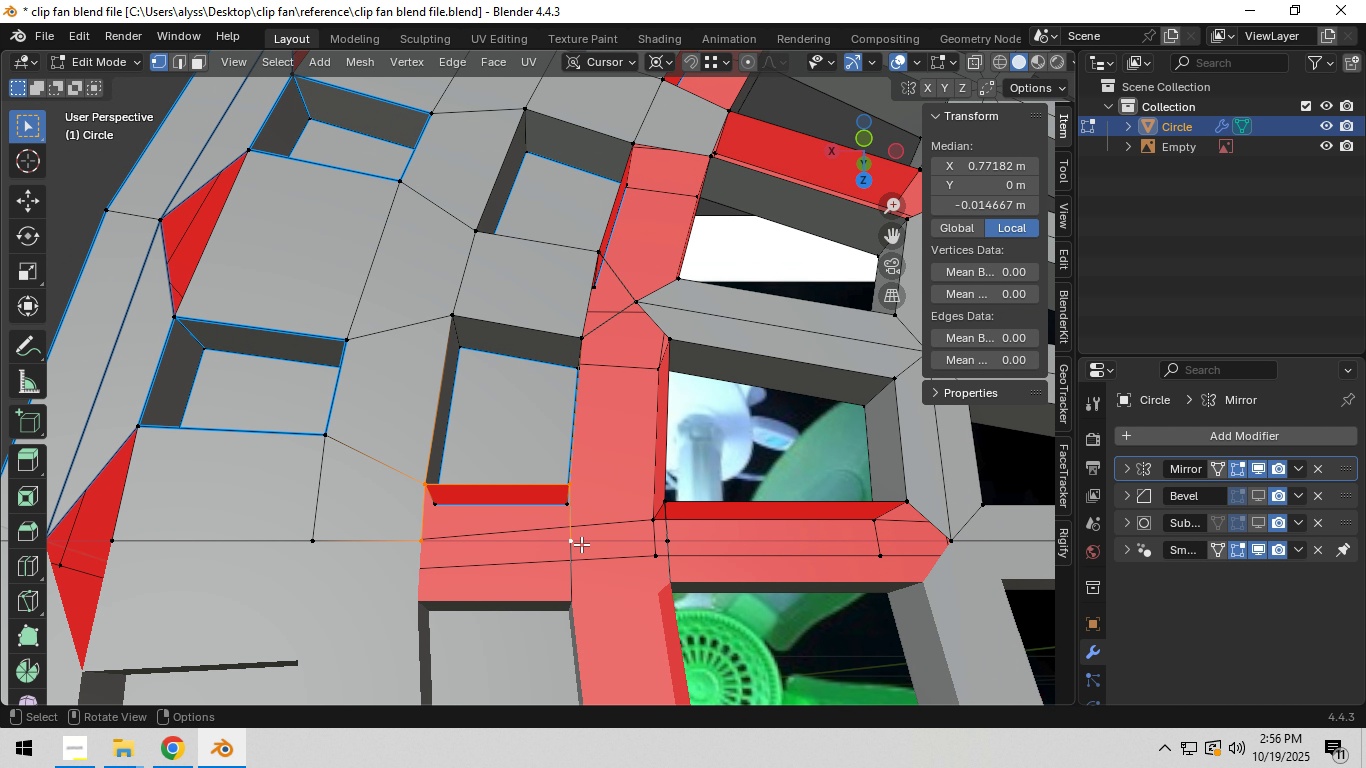 
key(Shift+ShiftLeft)
 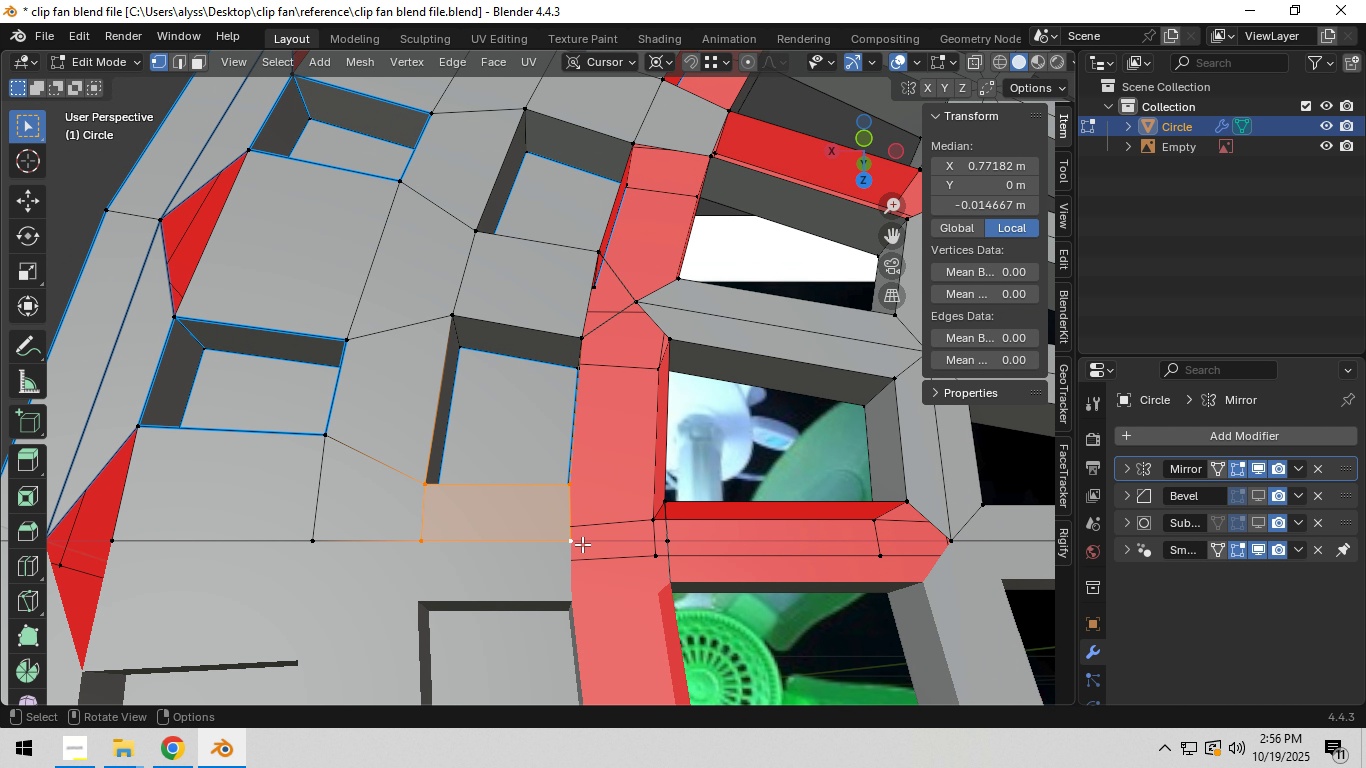 
key(F)
 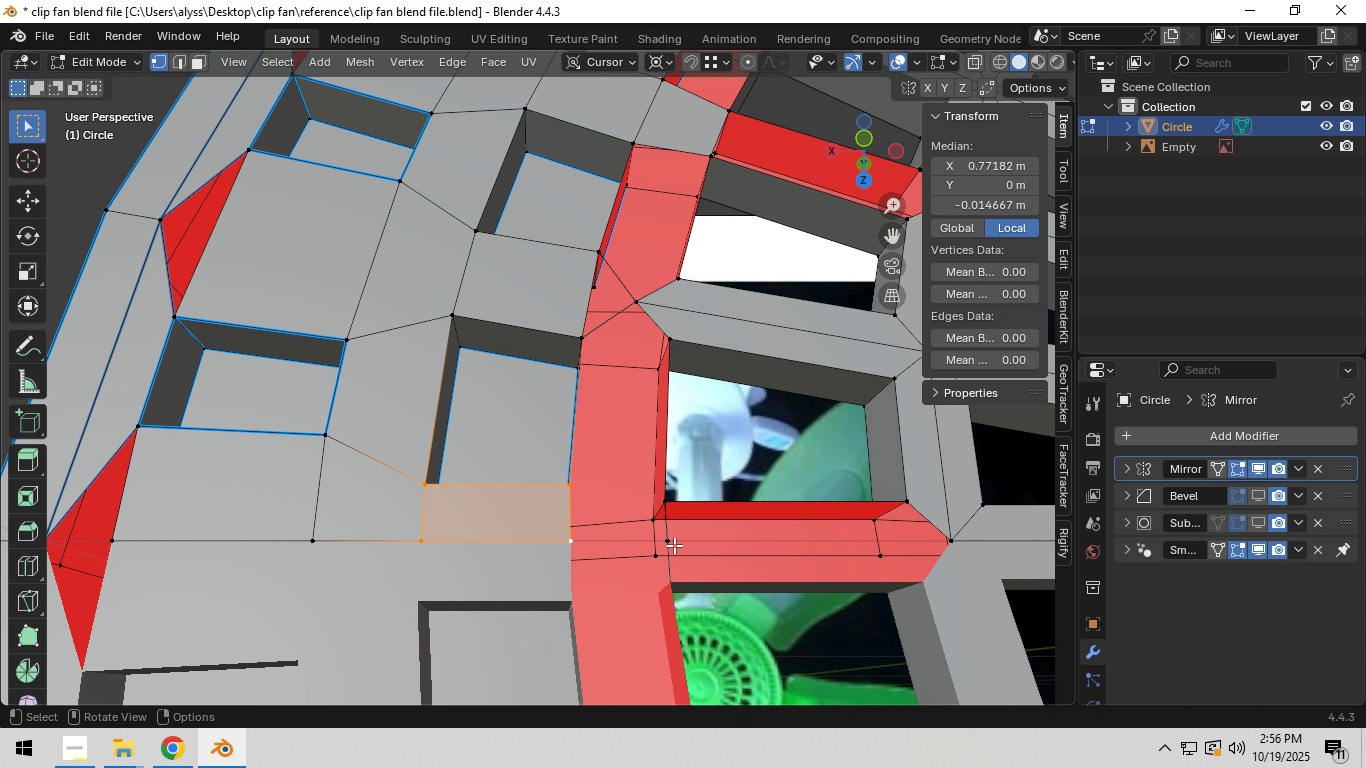 
left_click([672, 542])
 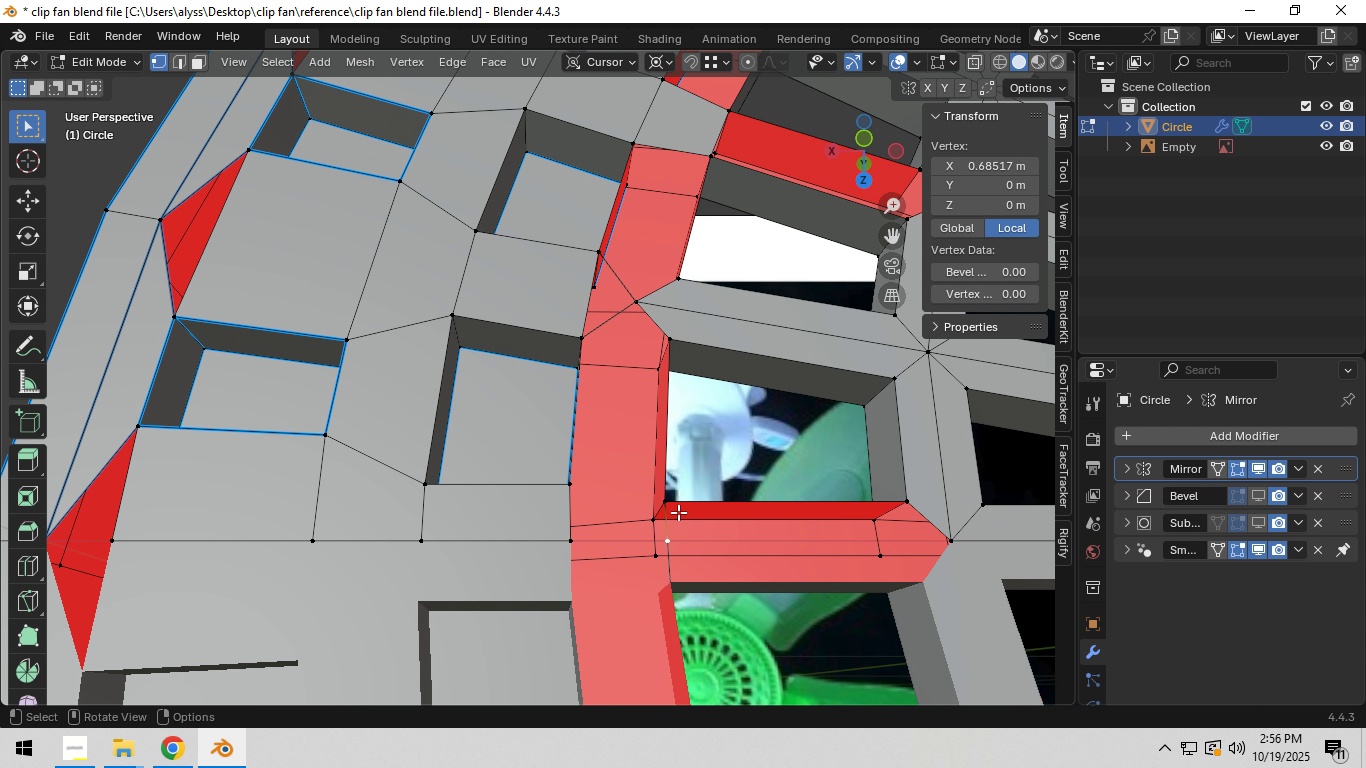 
hold_key(key=ShiftLeft, duration=1.34)
left_click([673, 500])
 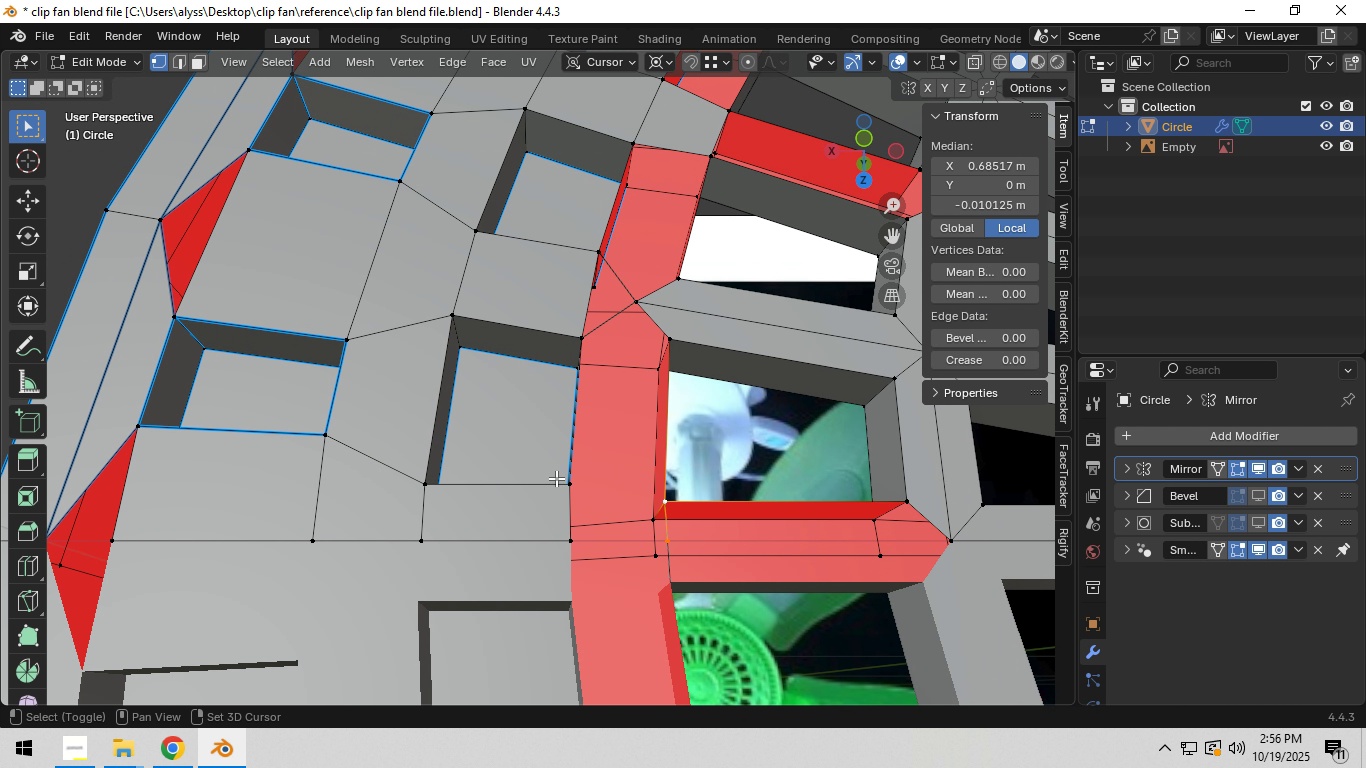 
double_click([556, 478])
 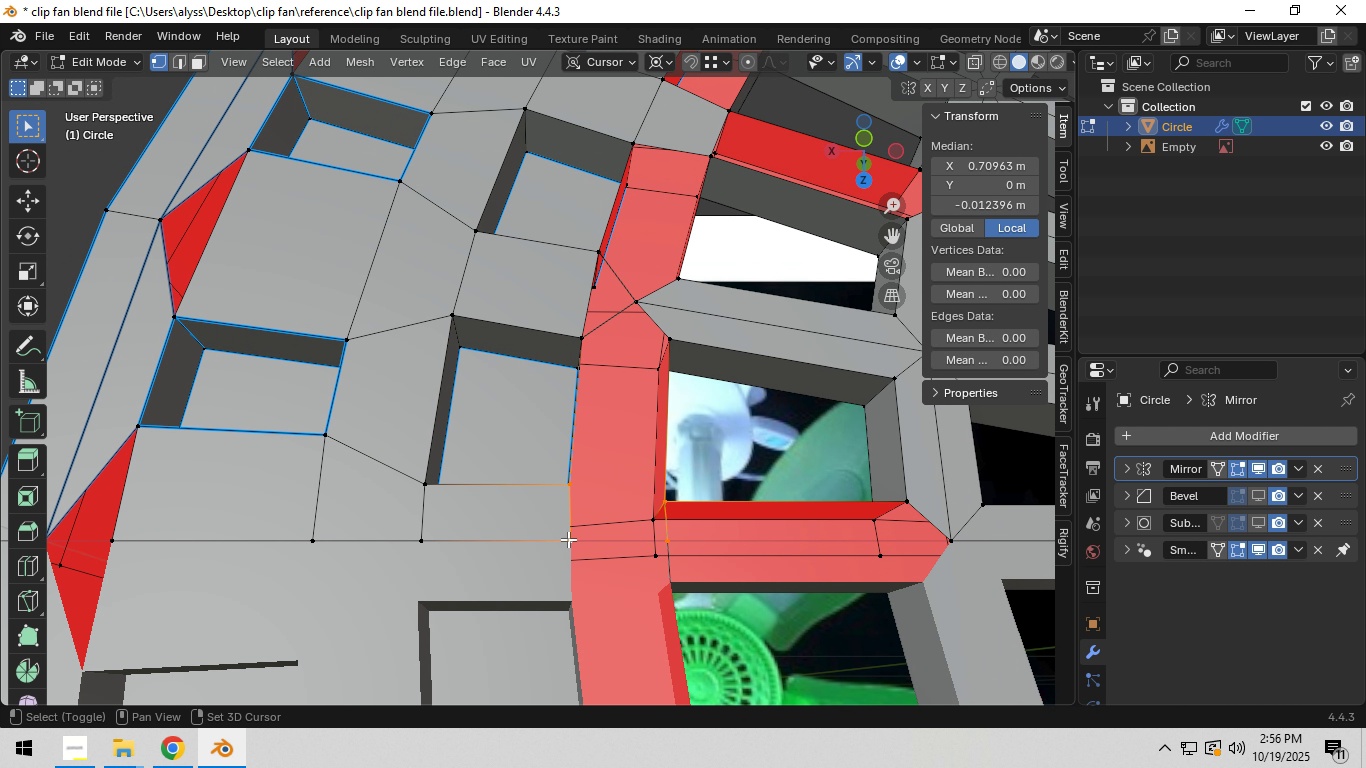 
triple_click([566, 539])
 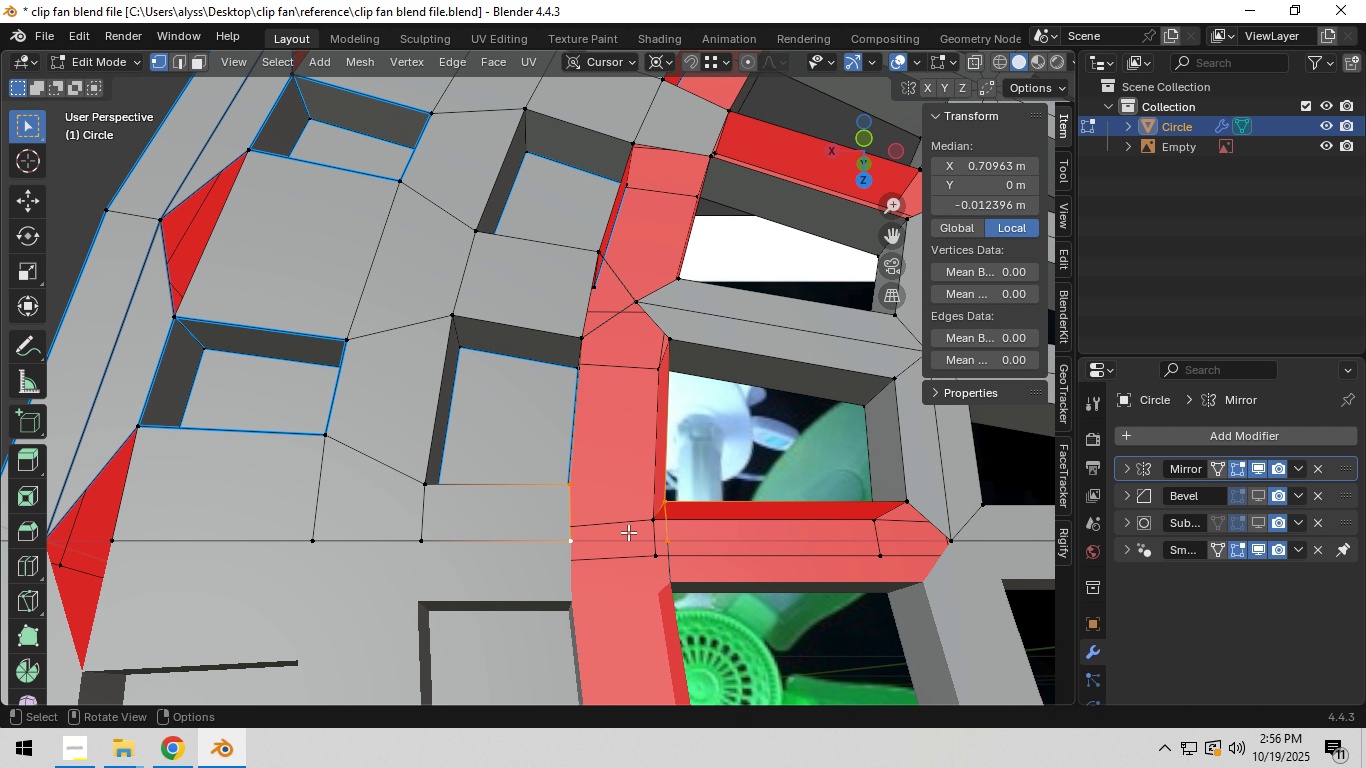 
key(F)
 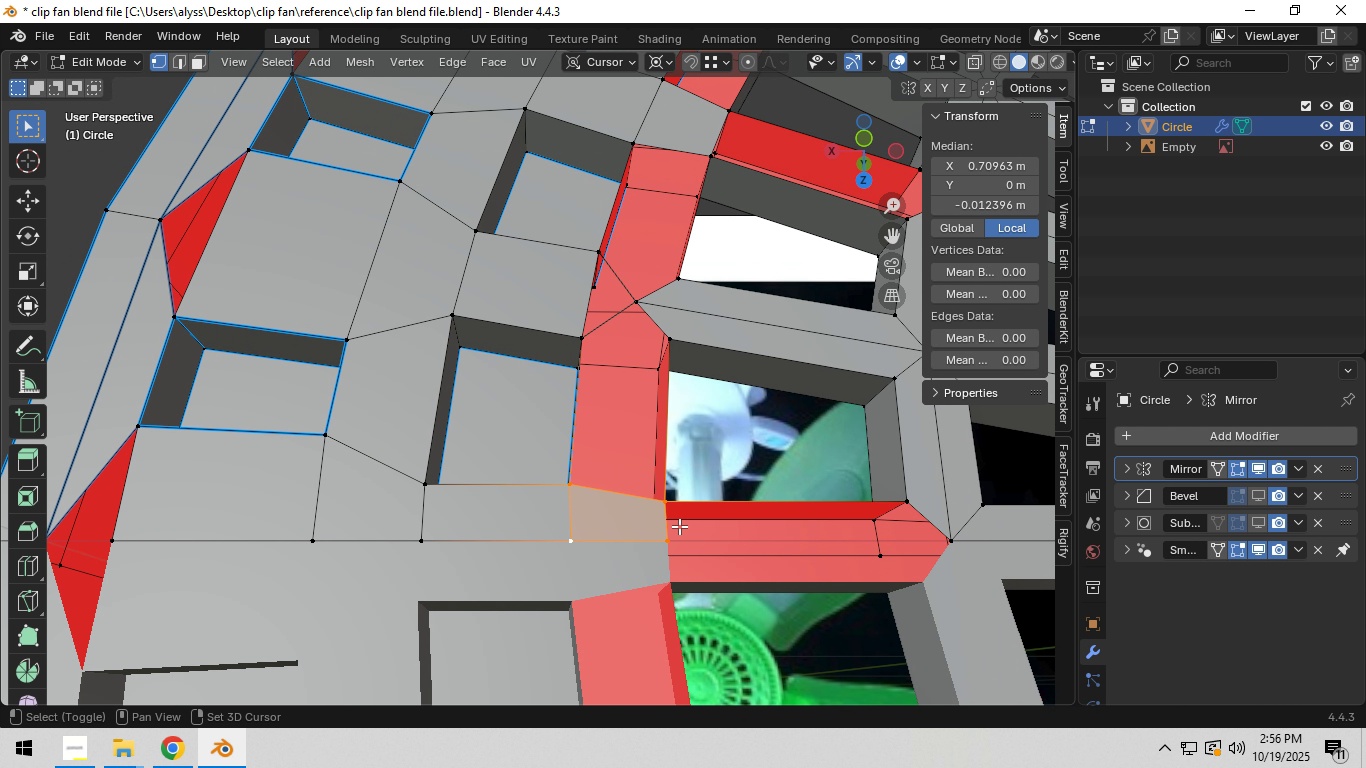 
hold_key(key=ShiftLeft, duration=0.38)
 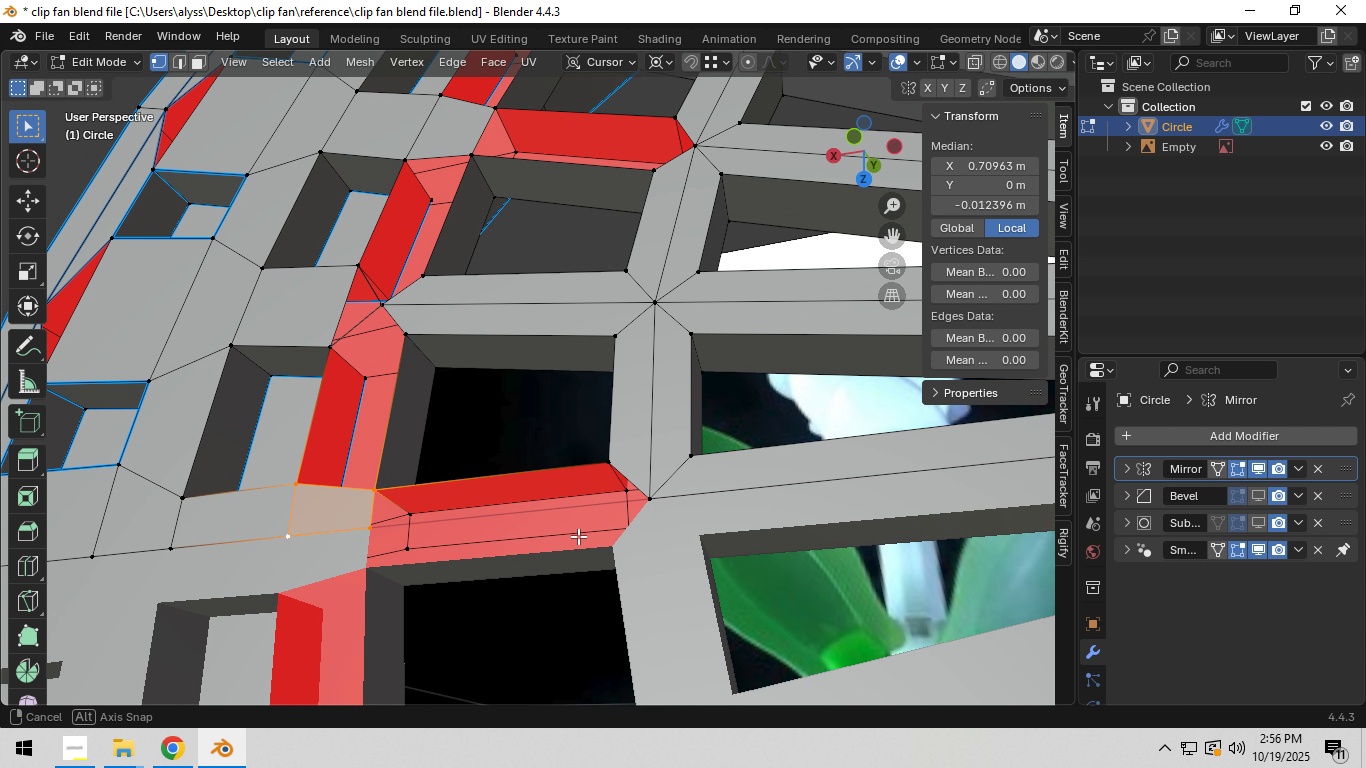 
hold_key(key=ShiftLeft, duration=0.9)
 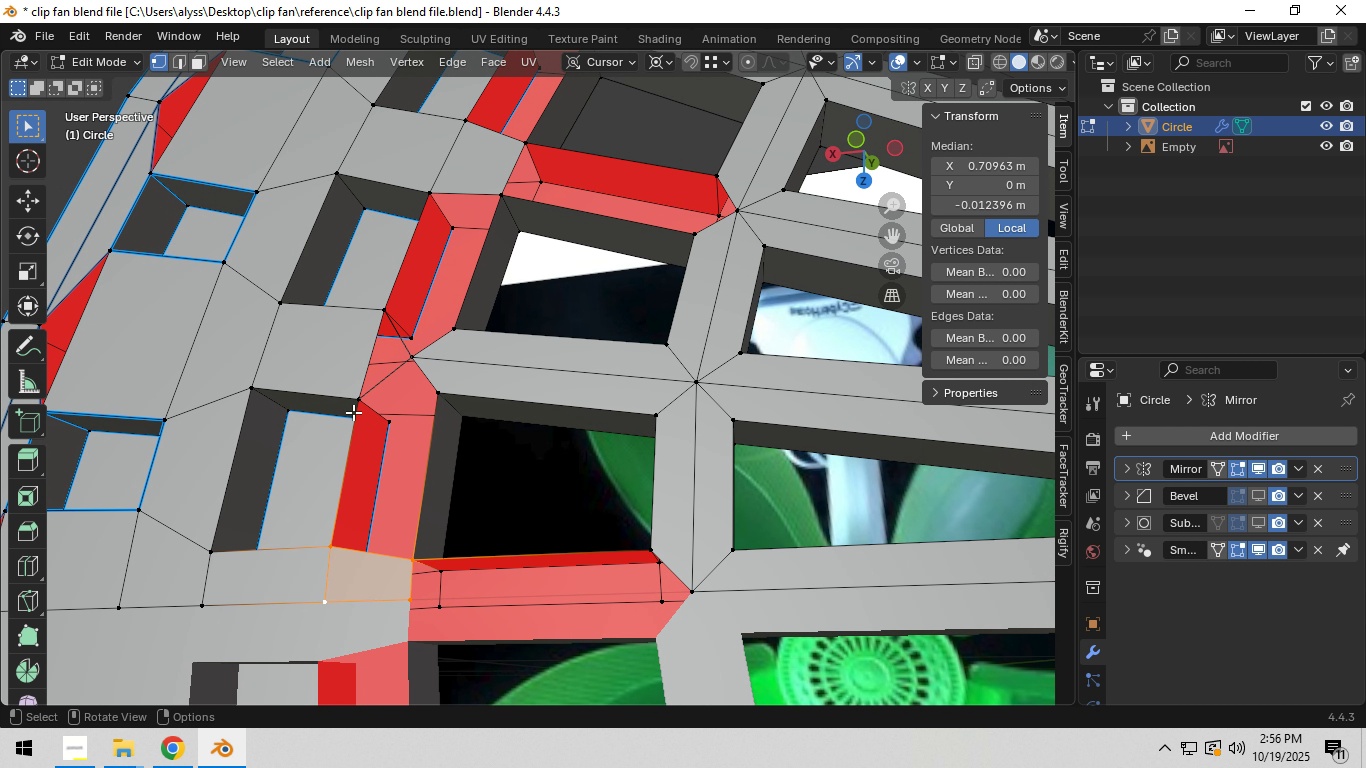 
left_click([353, 412])
 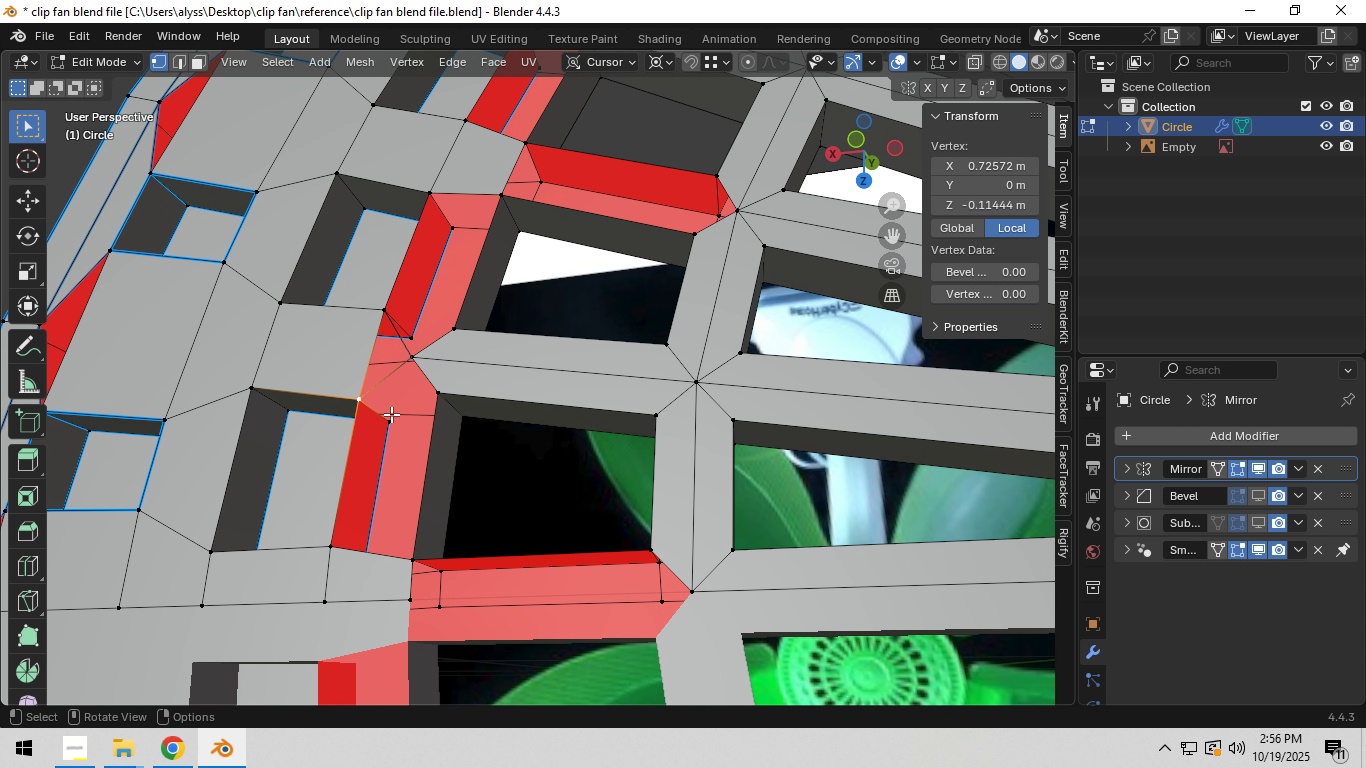 
hold_key(key=ShiftLeft, duration=1.5)
left_click([444, 395])
 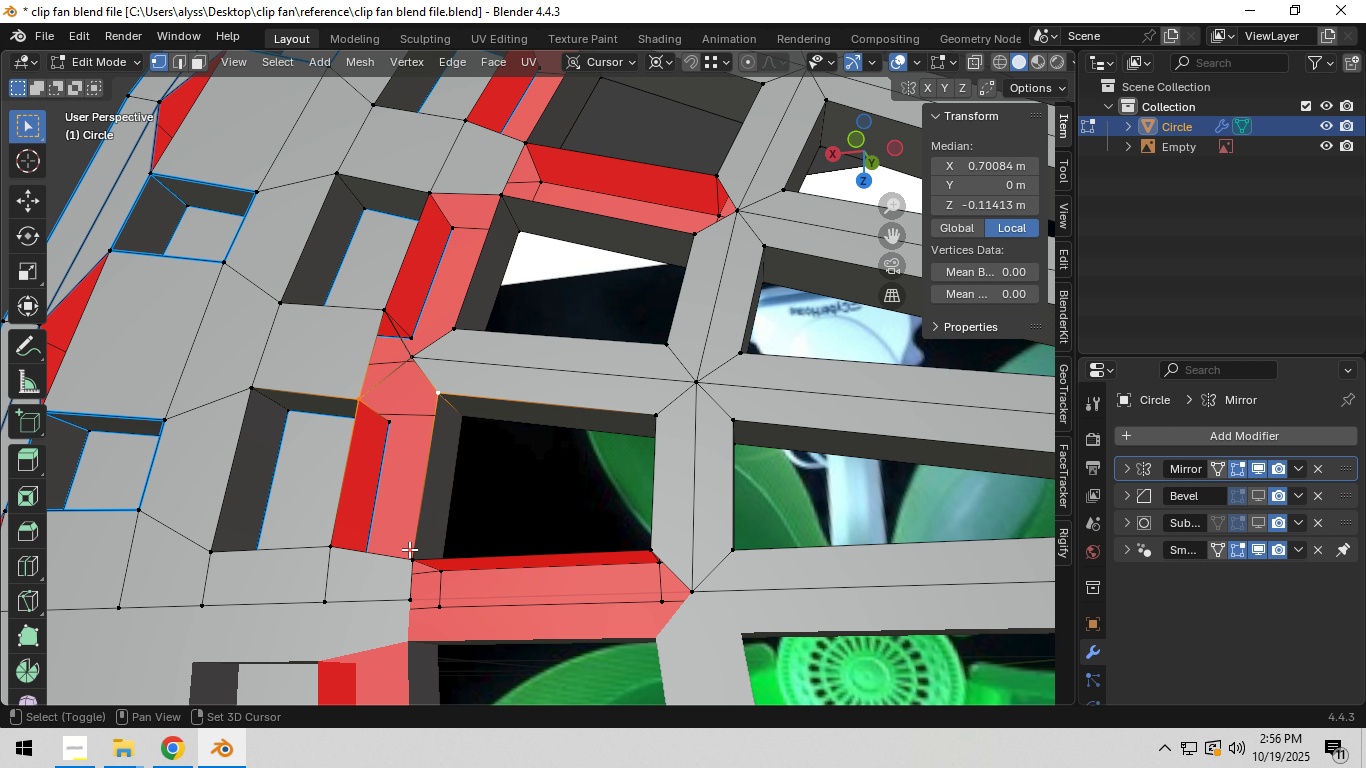 
left_click([408, 551])
 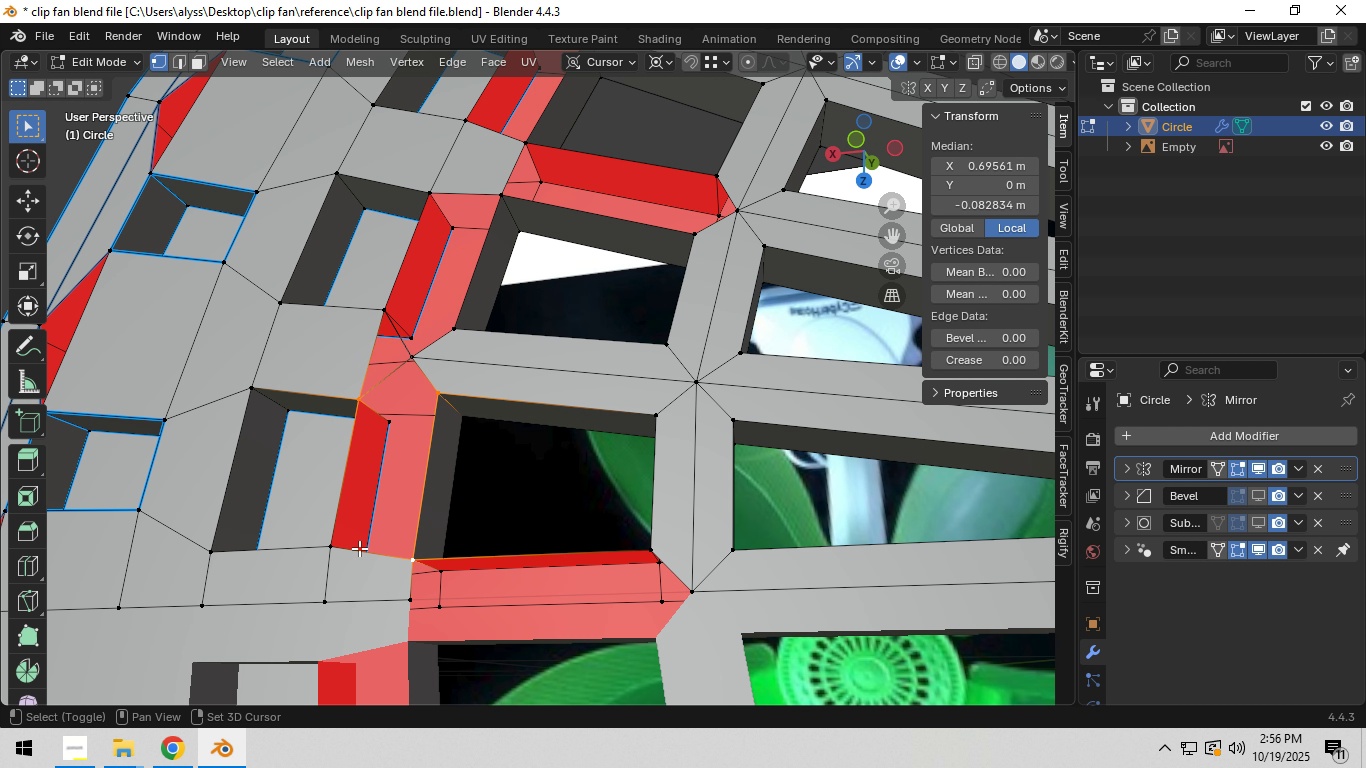 
hold_key(key=ShiftLeft, duration=0.47)
left_click([329, 544])
 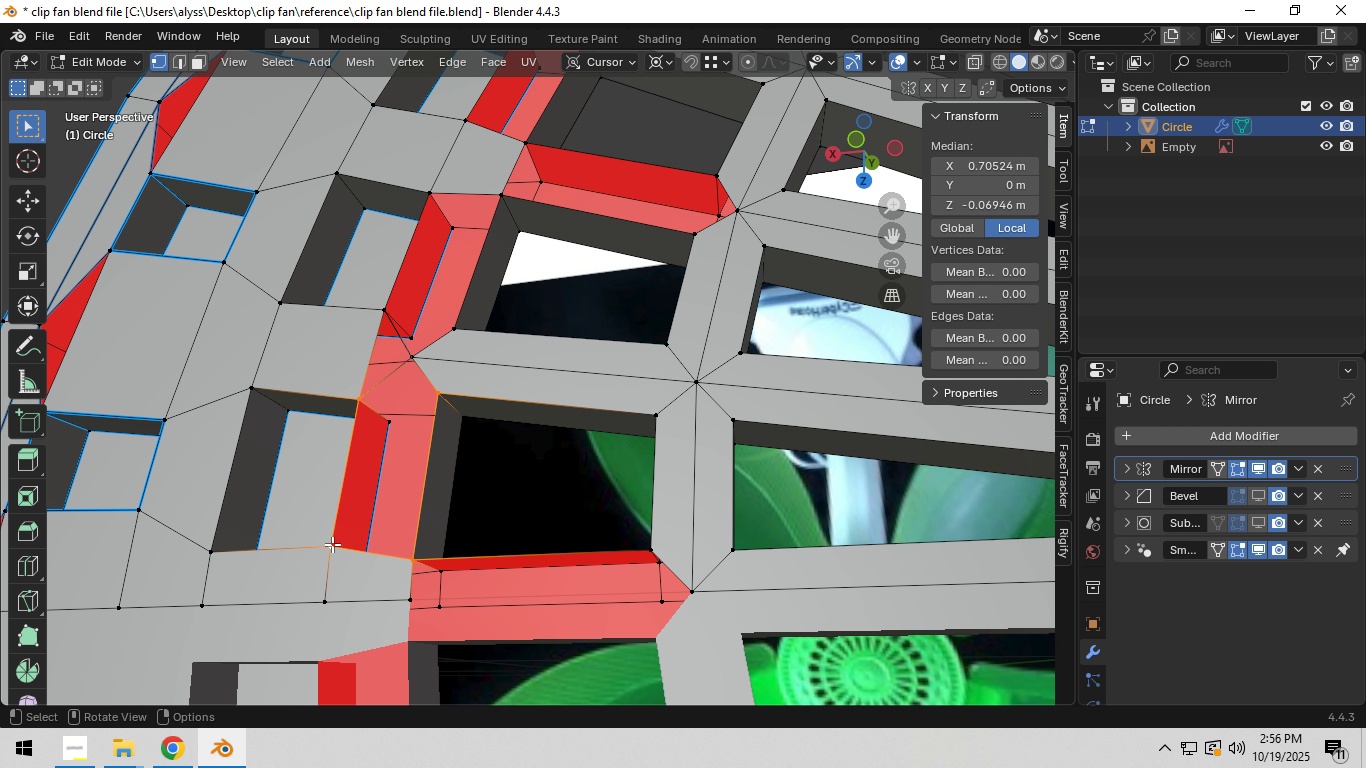 
key(F)
 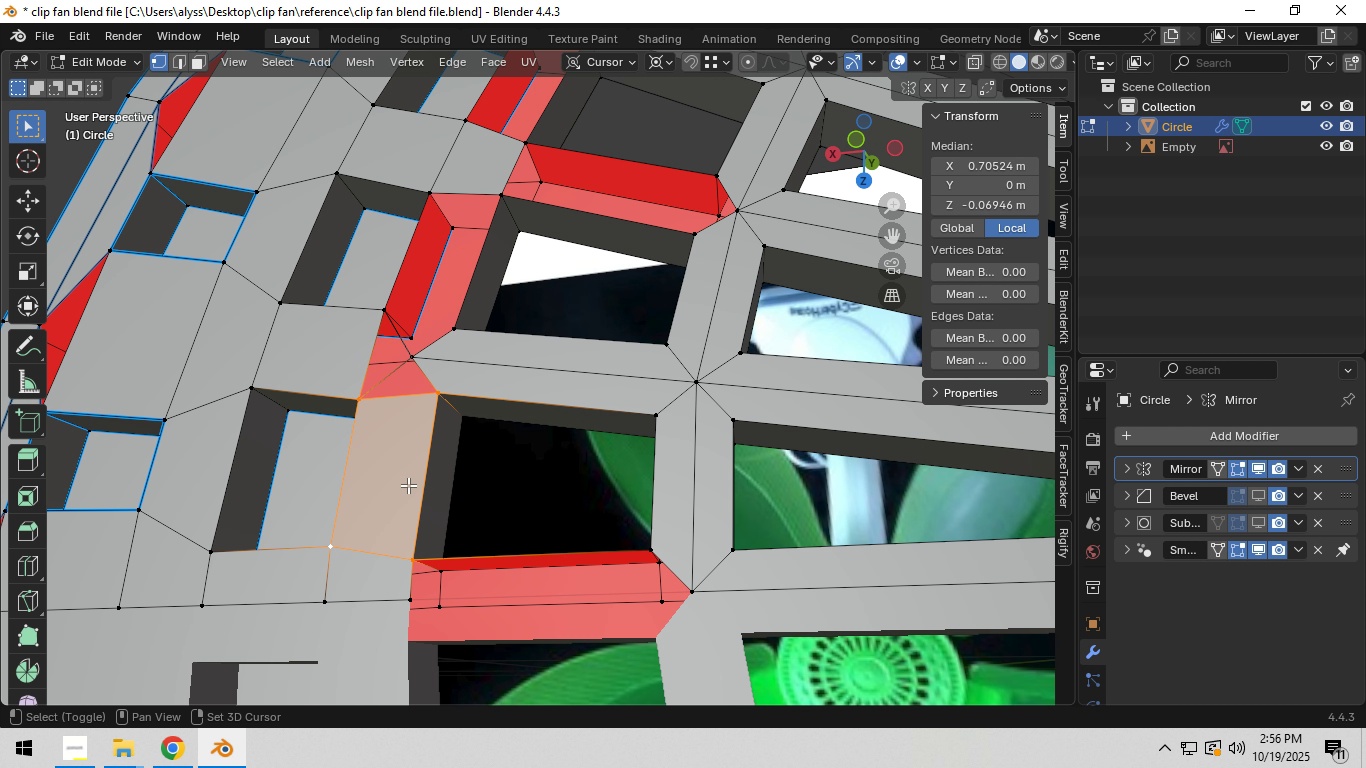 
hold_key(key=ShiftLeft, duration=0.38)
 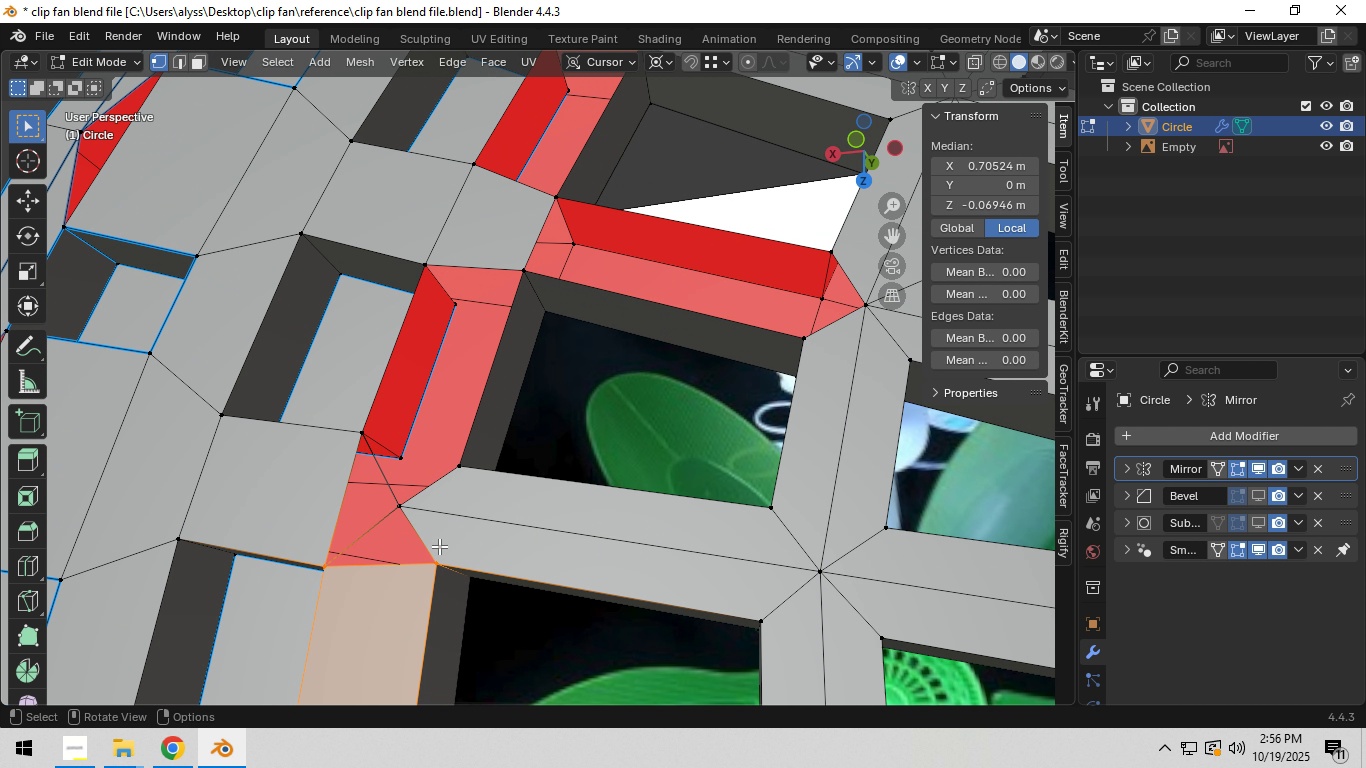 
scroll: coordinate [439, 546], scroll_direction: up, amount: 1.0
 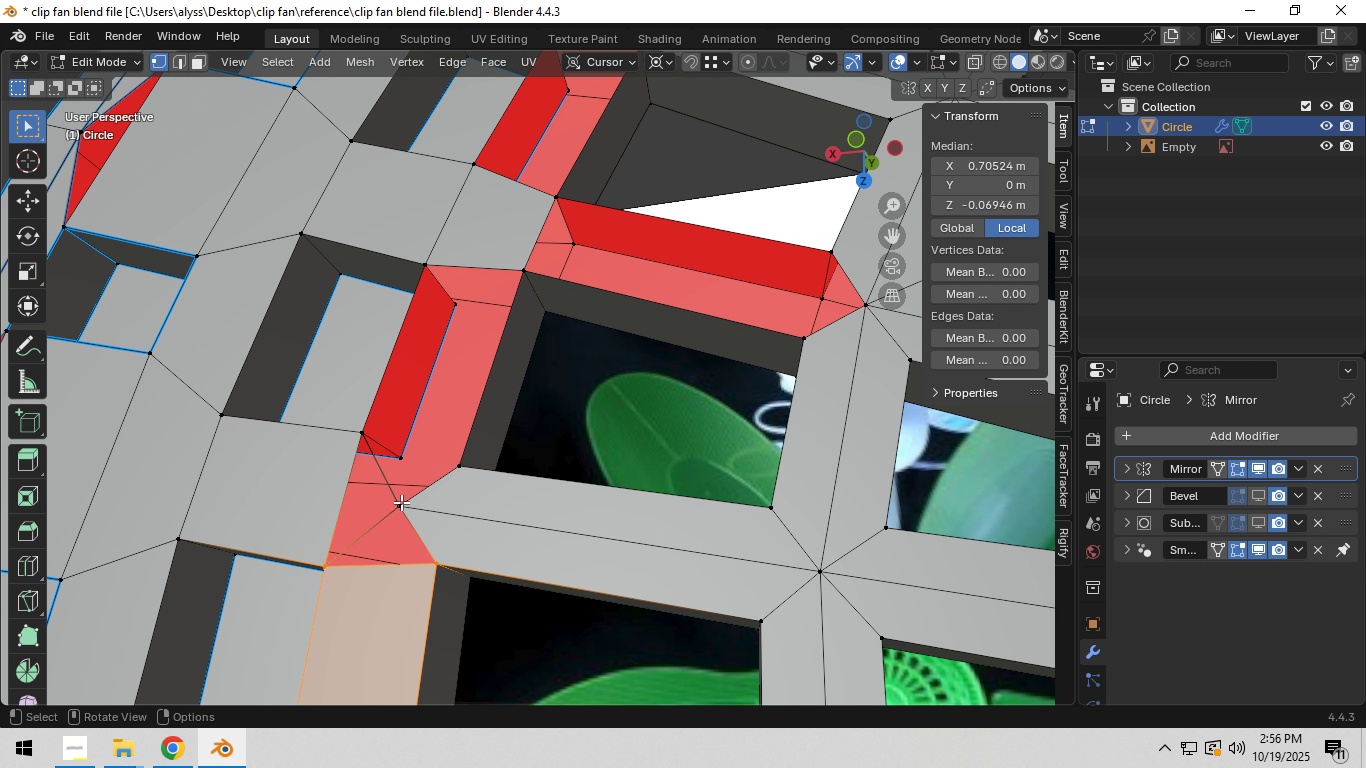 
left_click([401, 502])
 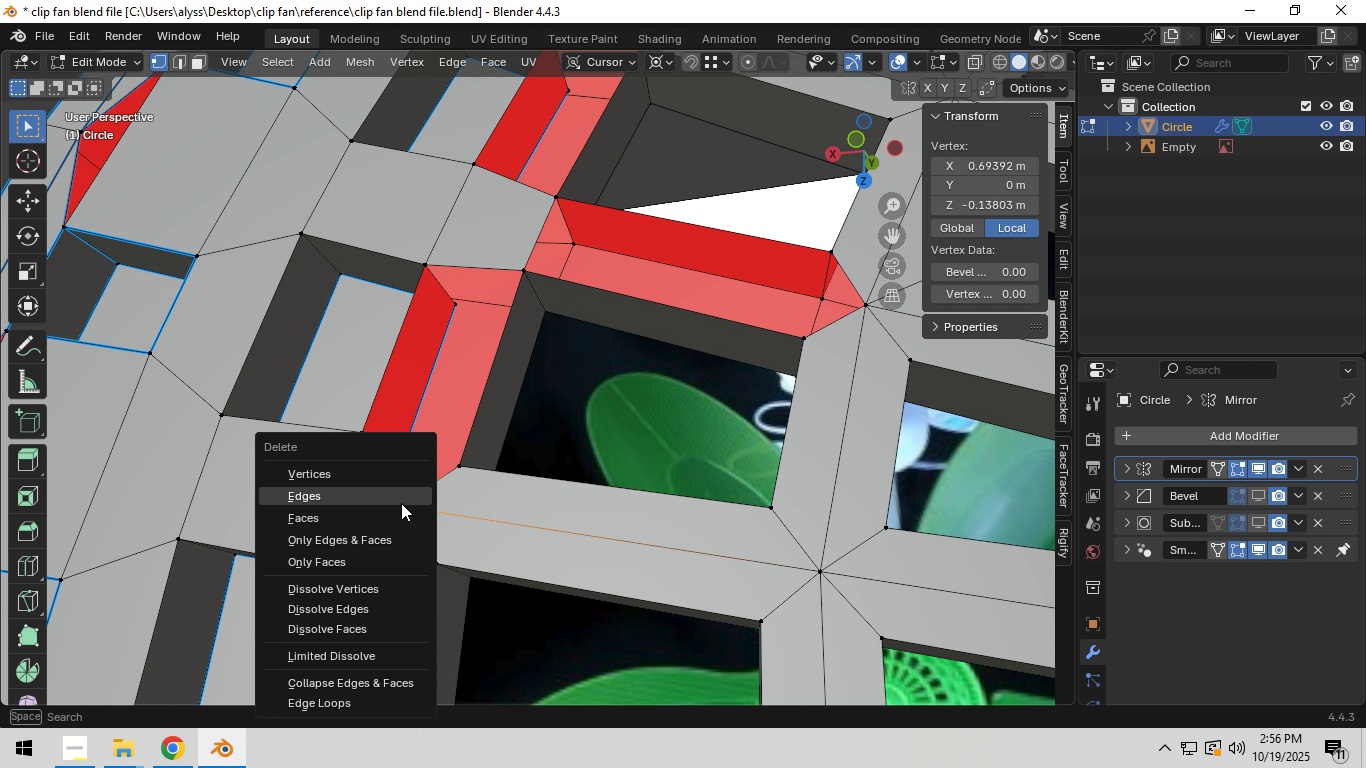 
key(X)
 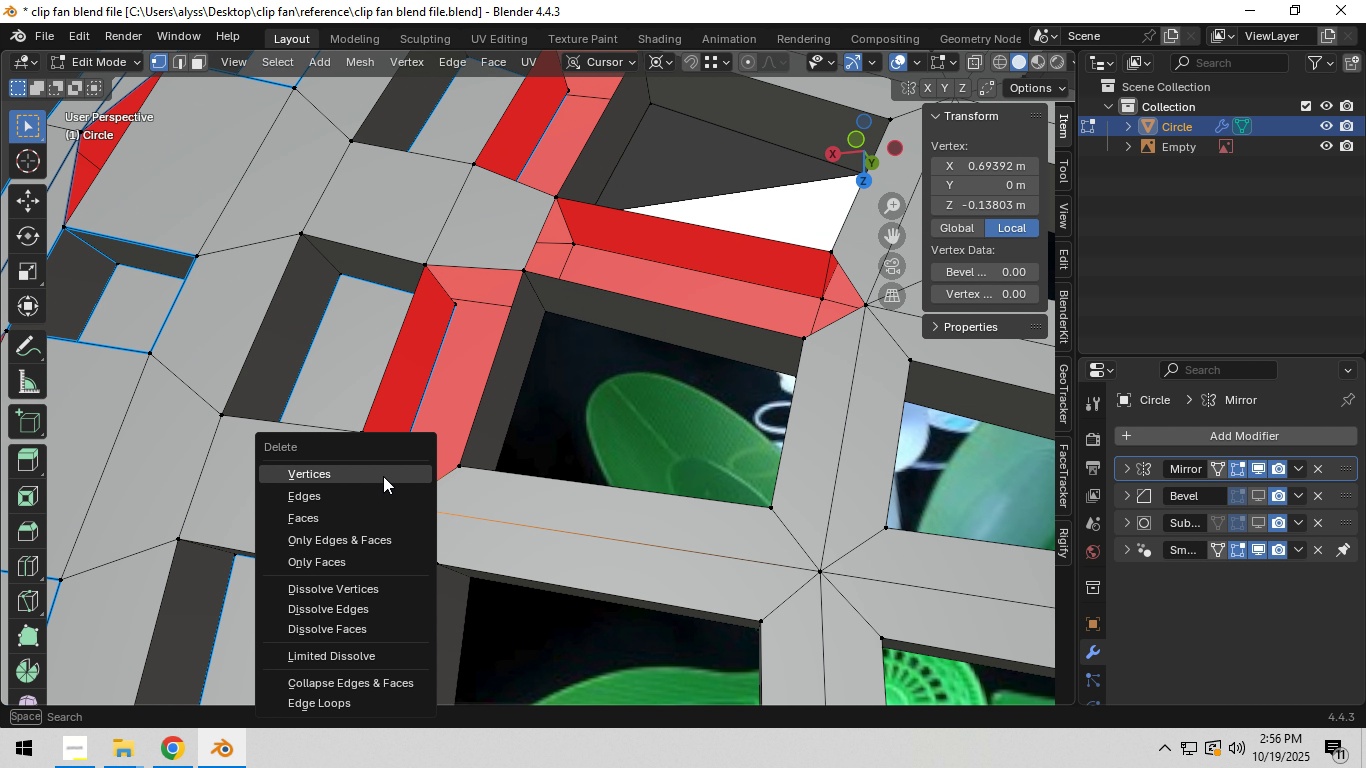 
left_click([383, 476])
 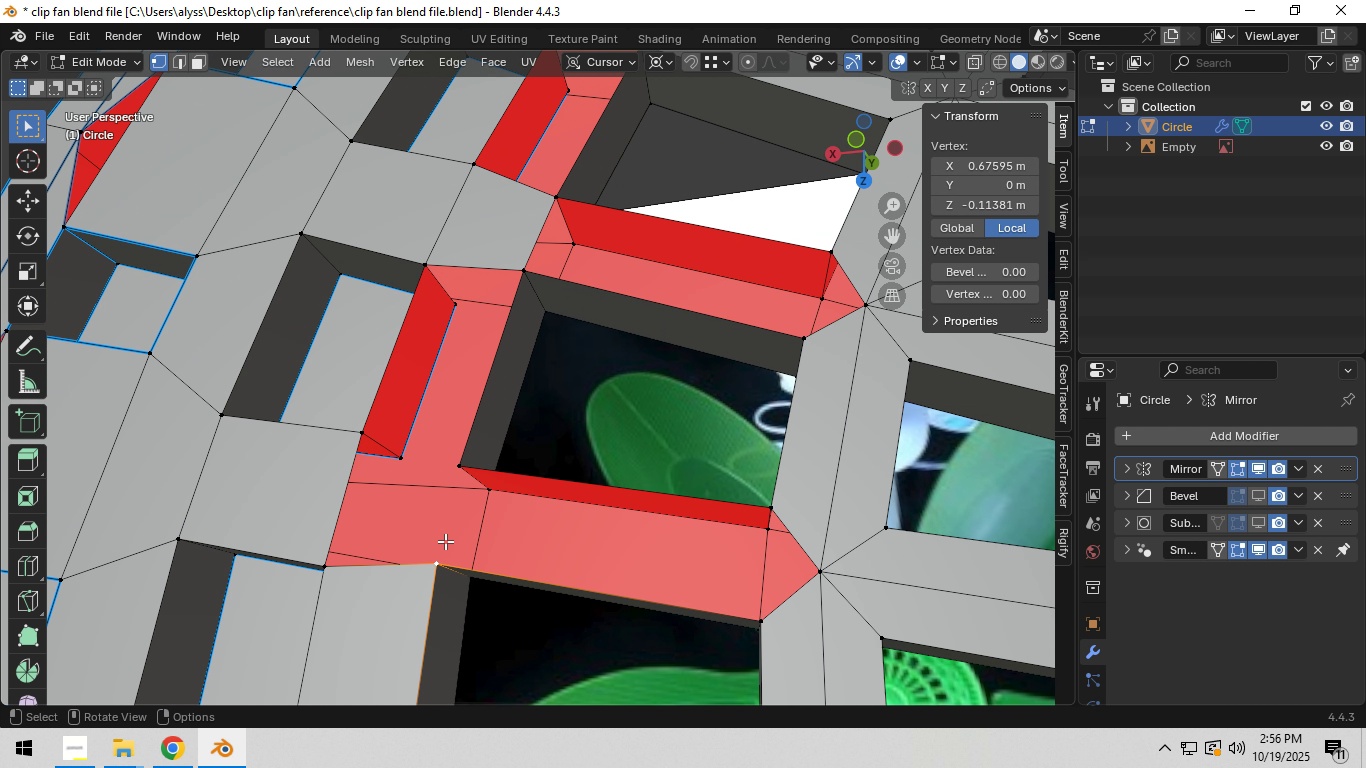 
hold_key(key=ShiftLeft, duration=1.5)
left_click([464, 462])
 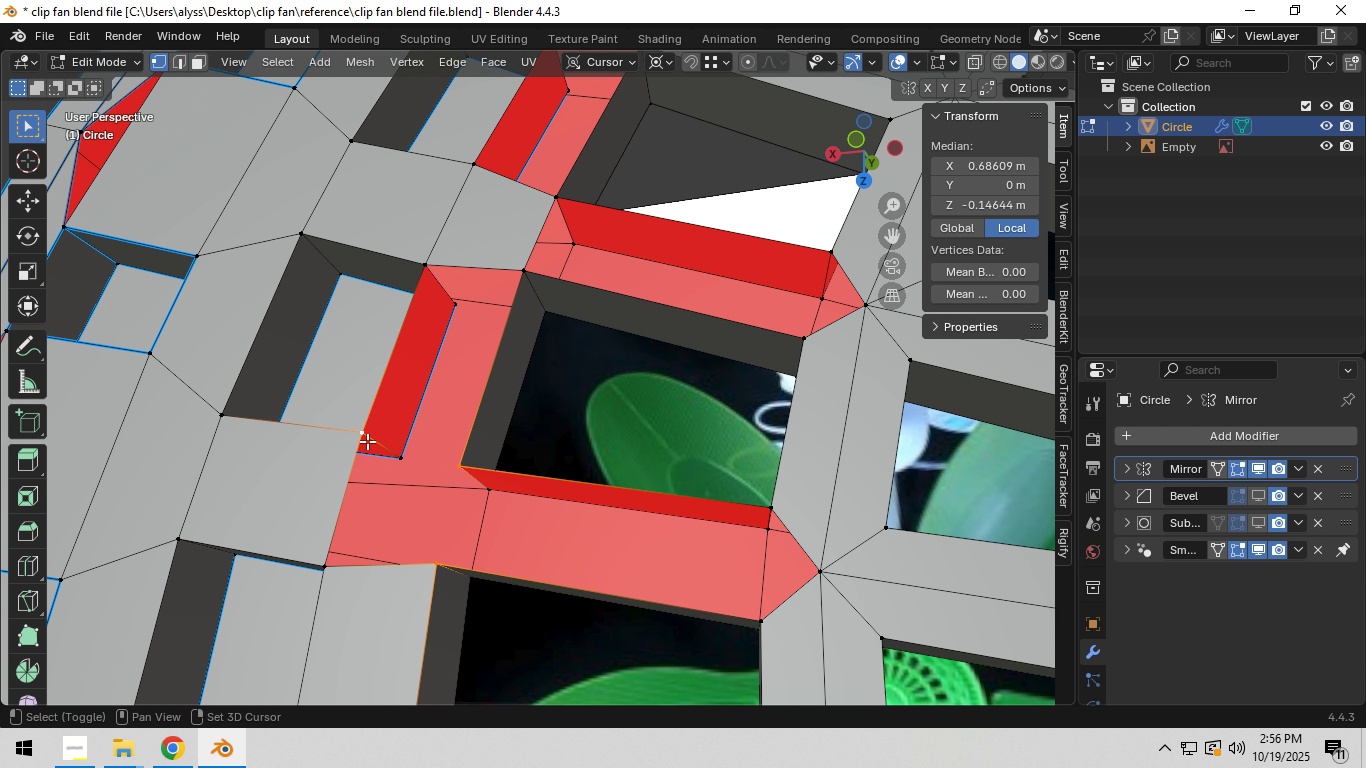 
double_click([368, 436])
 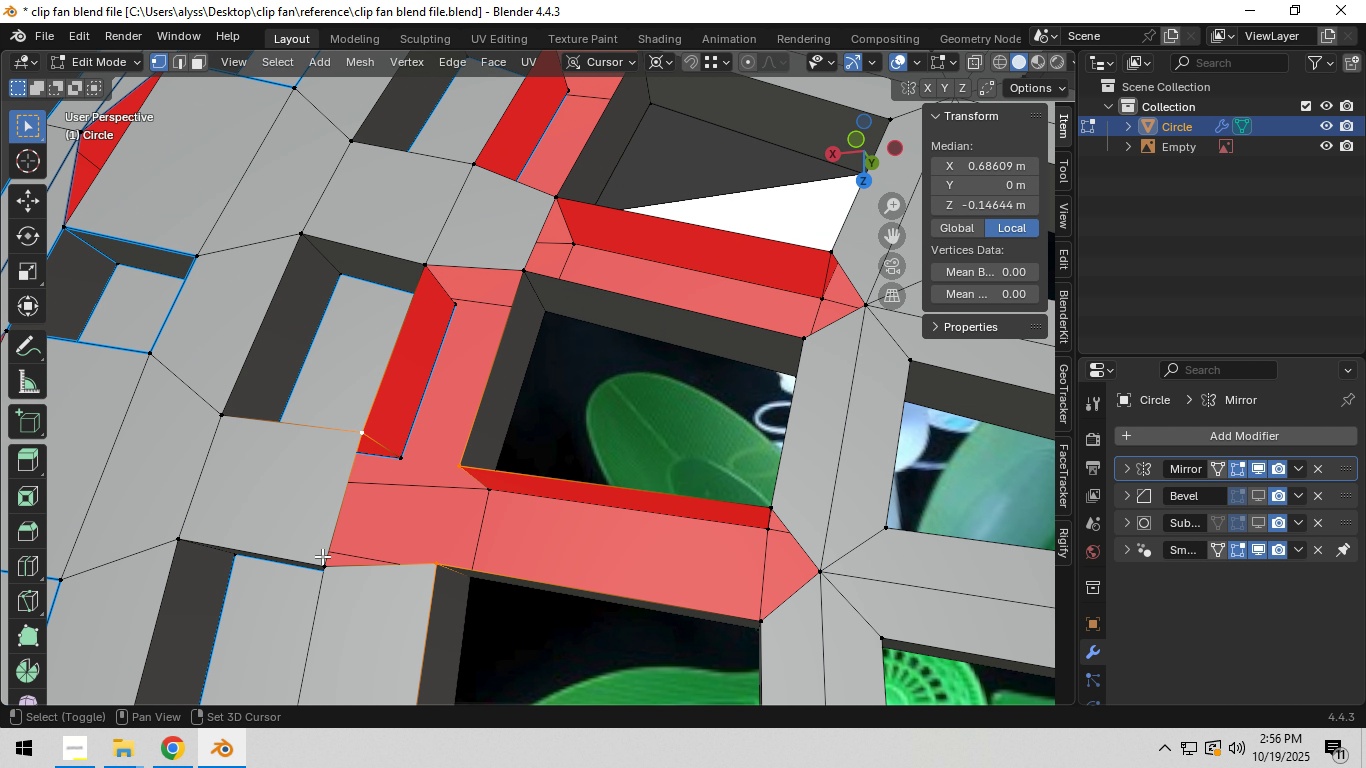 
left_click([322, 556])
 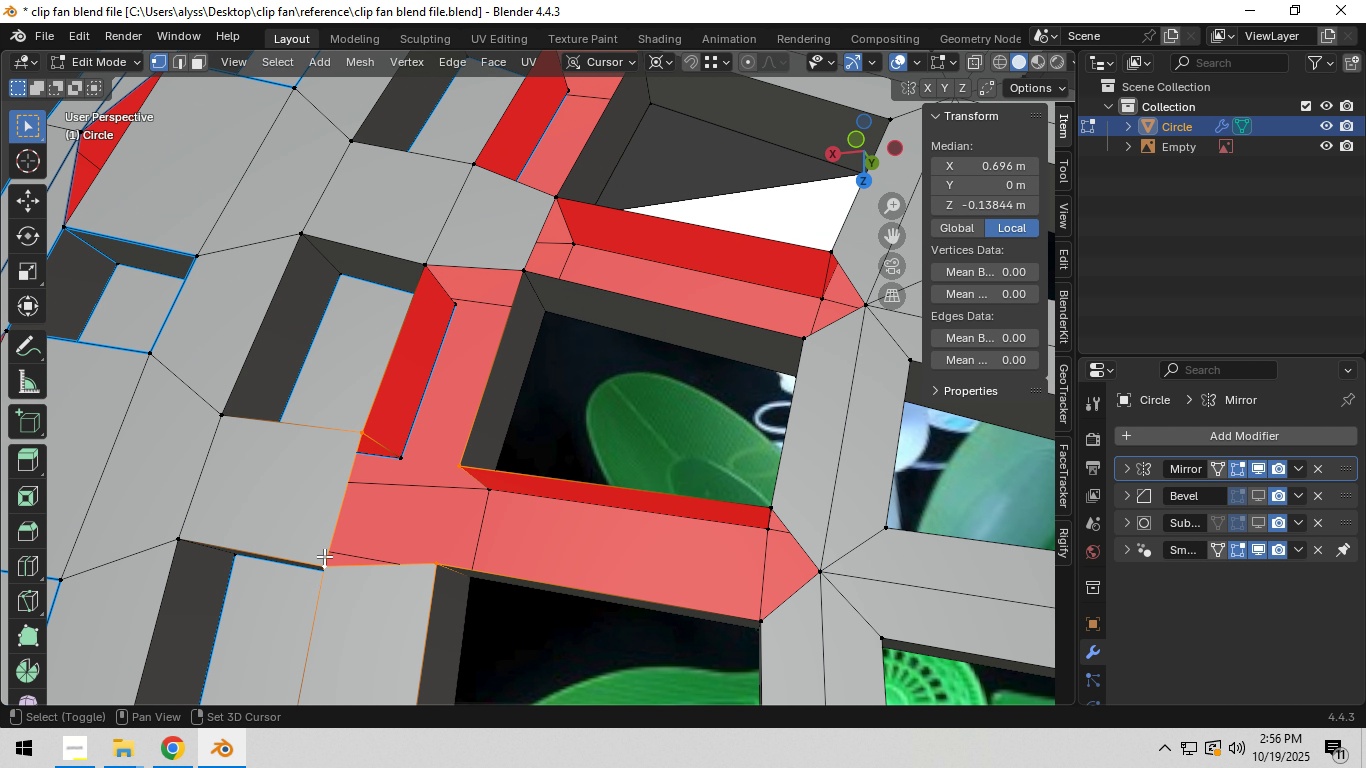 
key(Shift+ShiftLeft)
 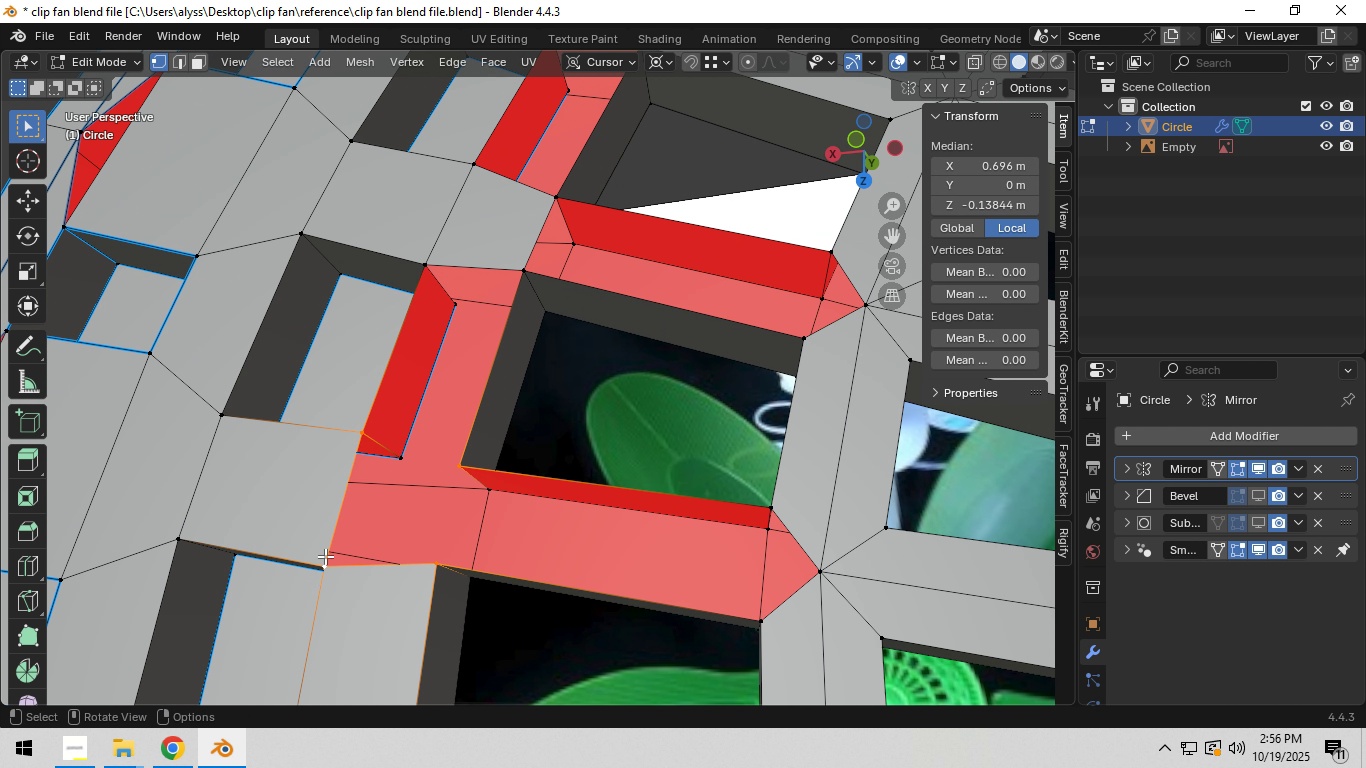 
key(Shift+ShiftLeft)
 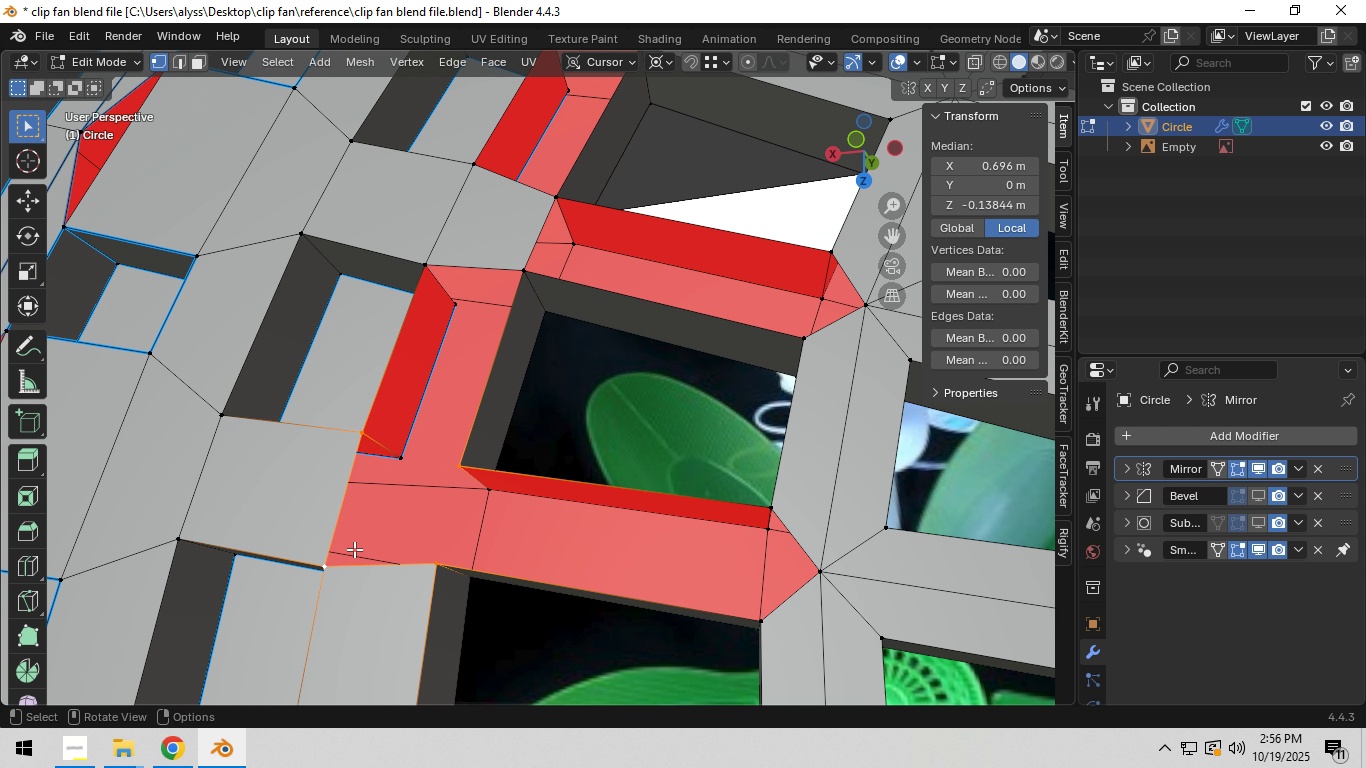 
key(F)
 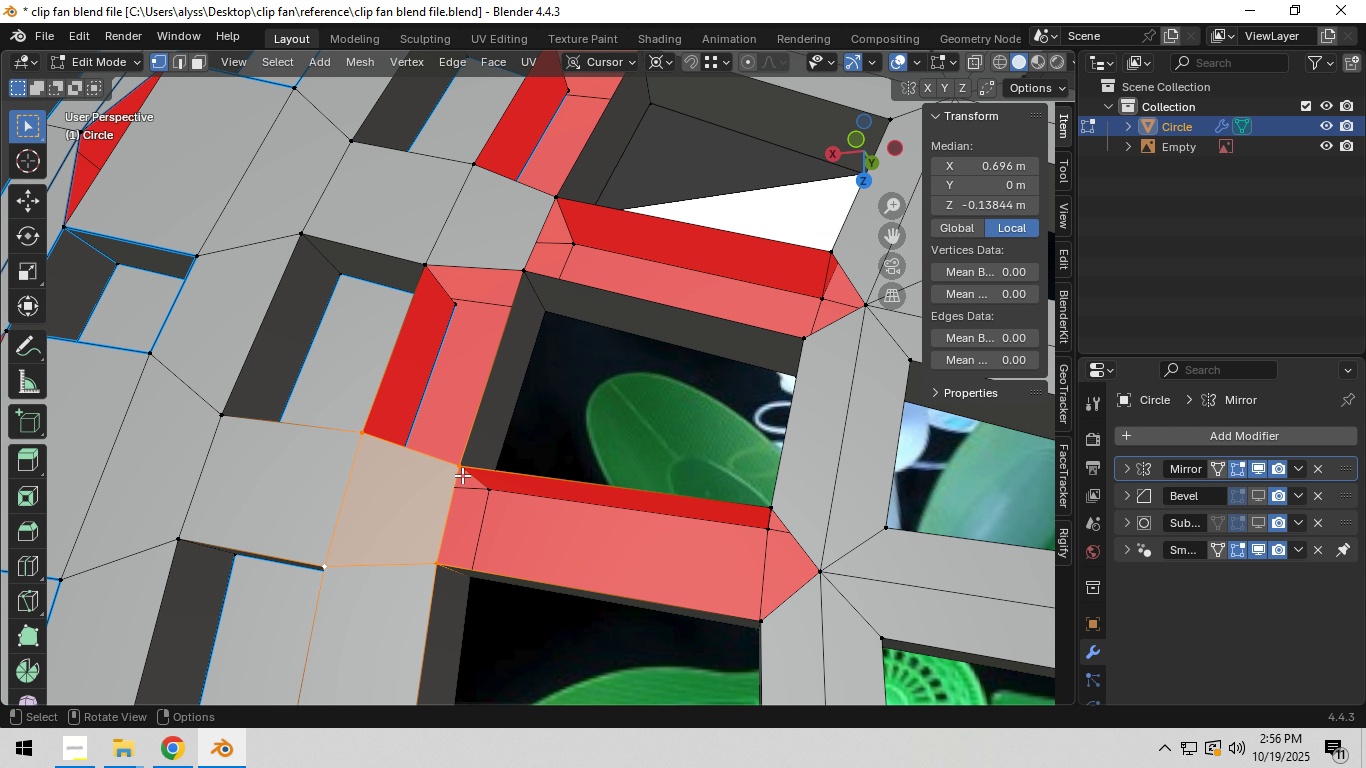 
hold_key(key=ShiftLeft, duration=0.55)
 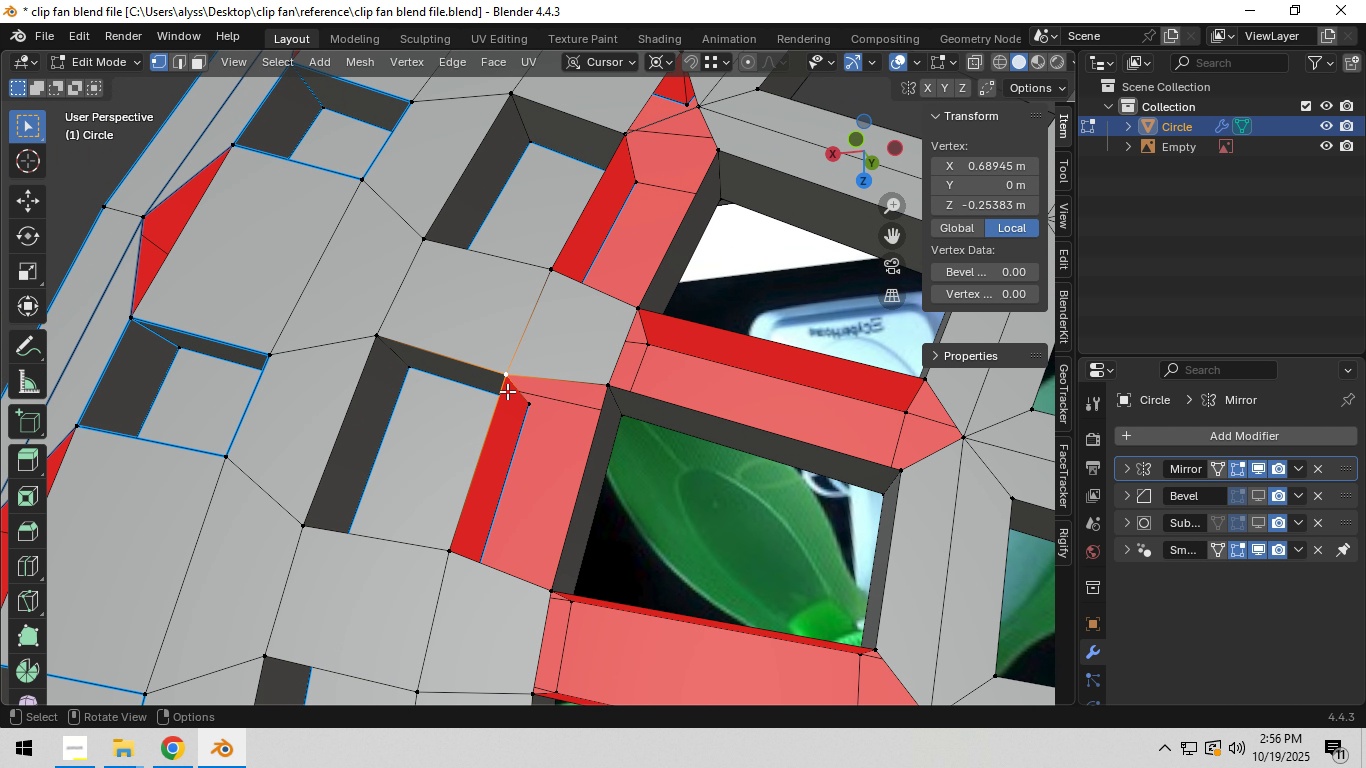 
left_click([508, 382])
 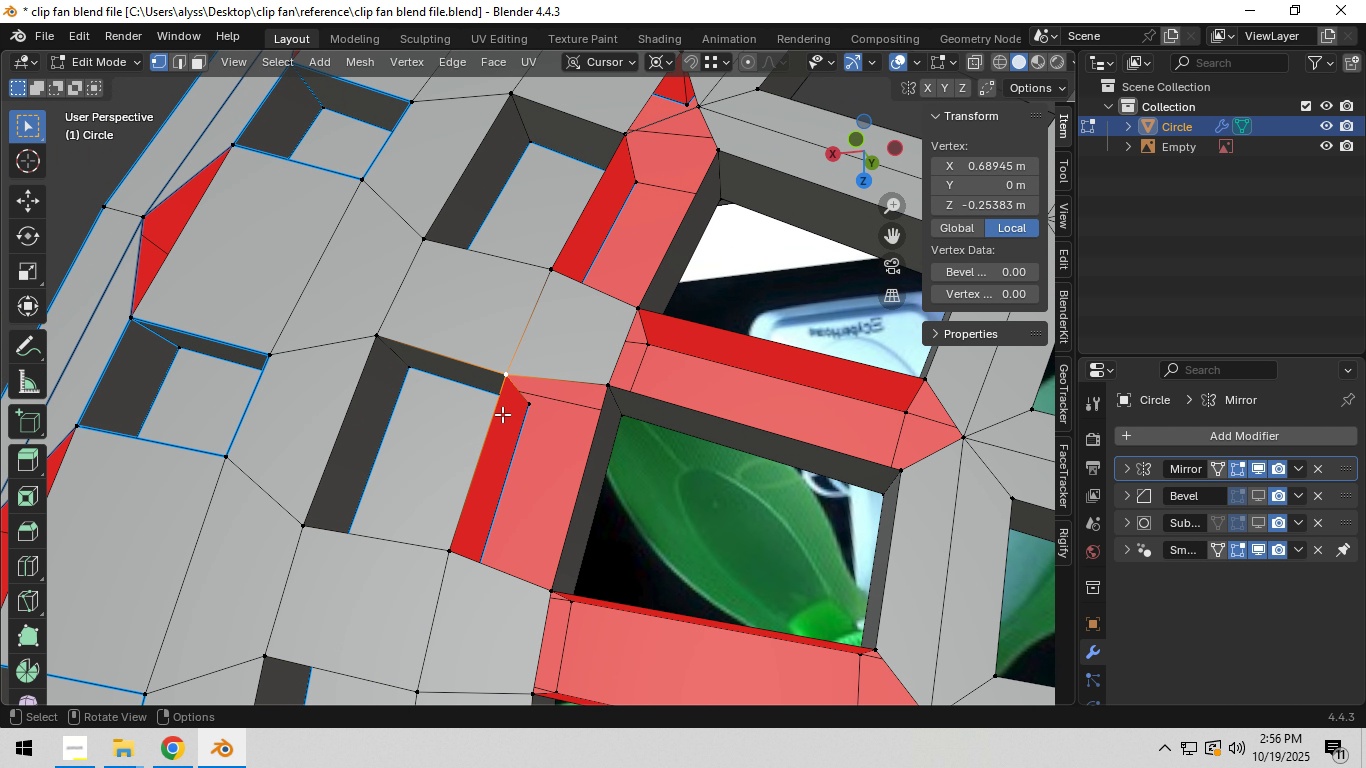 
hold_key(key=ShiftLeft, duration=1.53)
left_click([551, 586])
 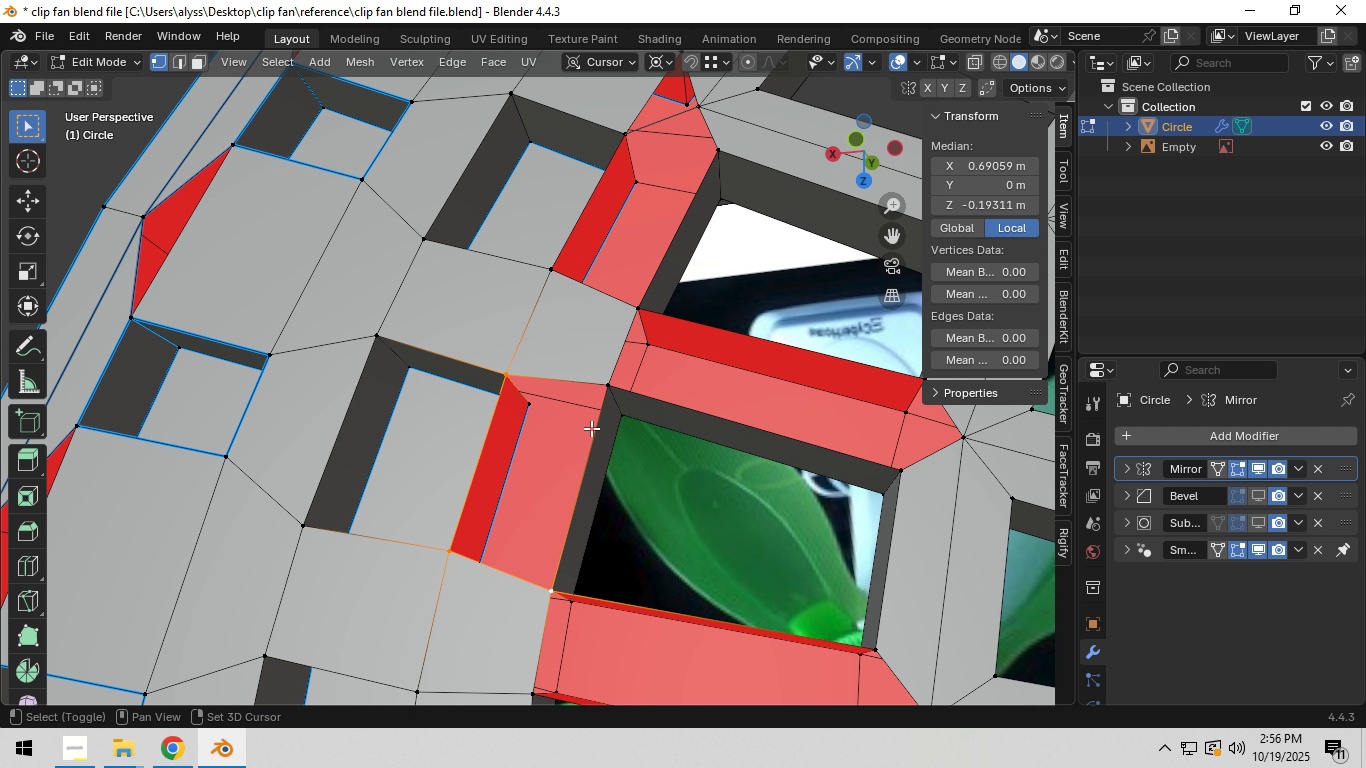 
hold_key(key=ShiftLeft, duration=0.59)
left_click([600, 388])
 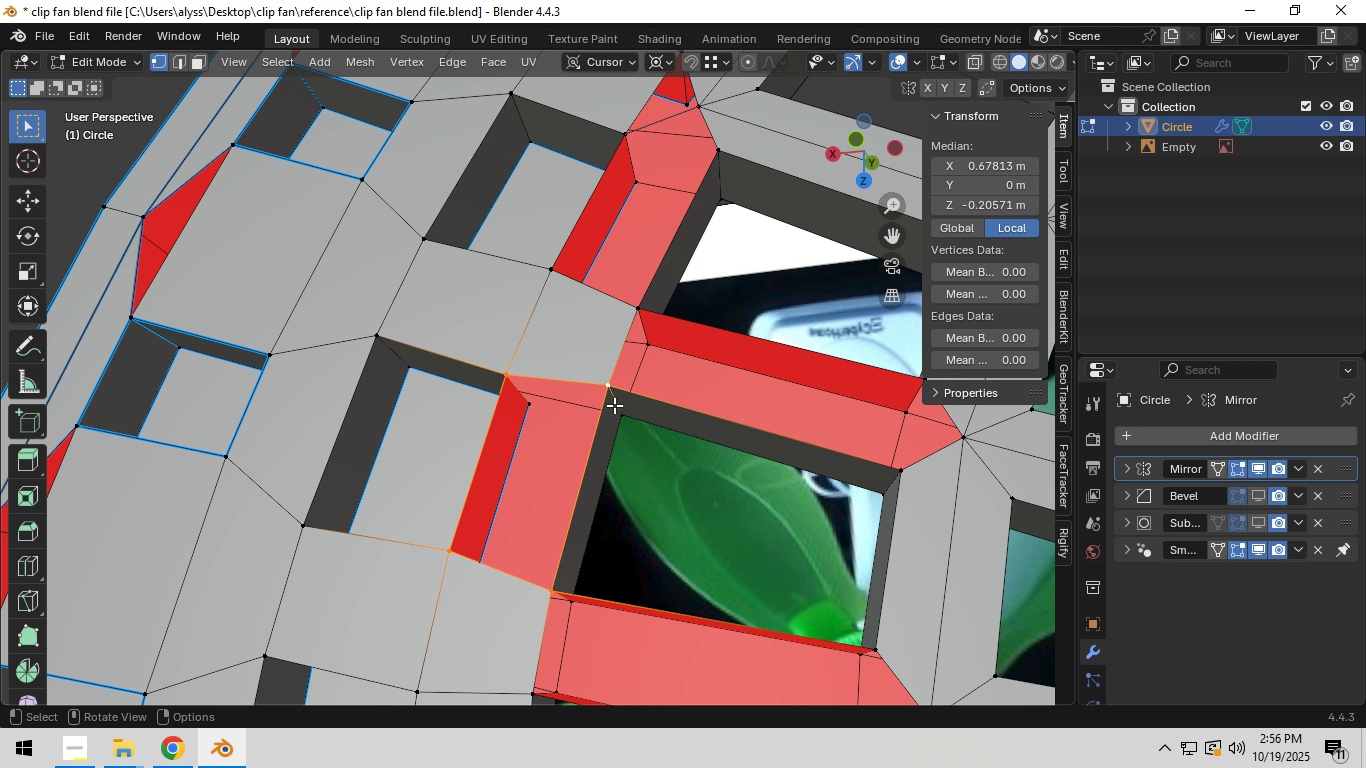 
key(F)
 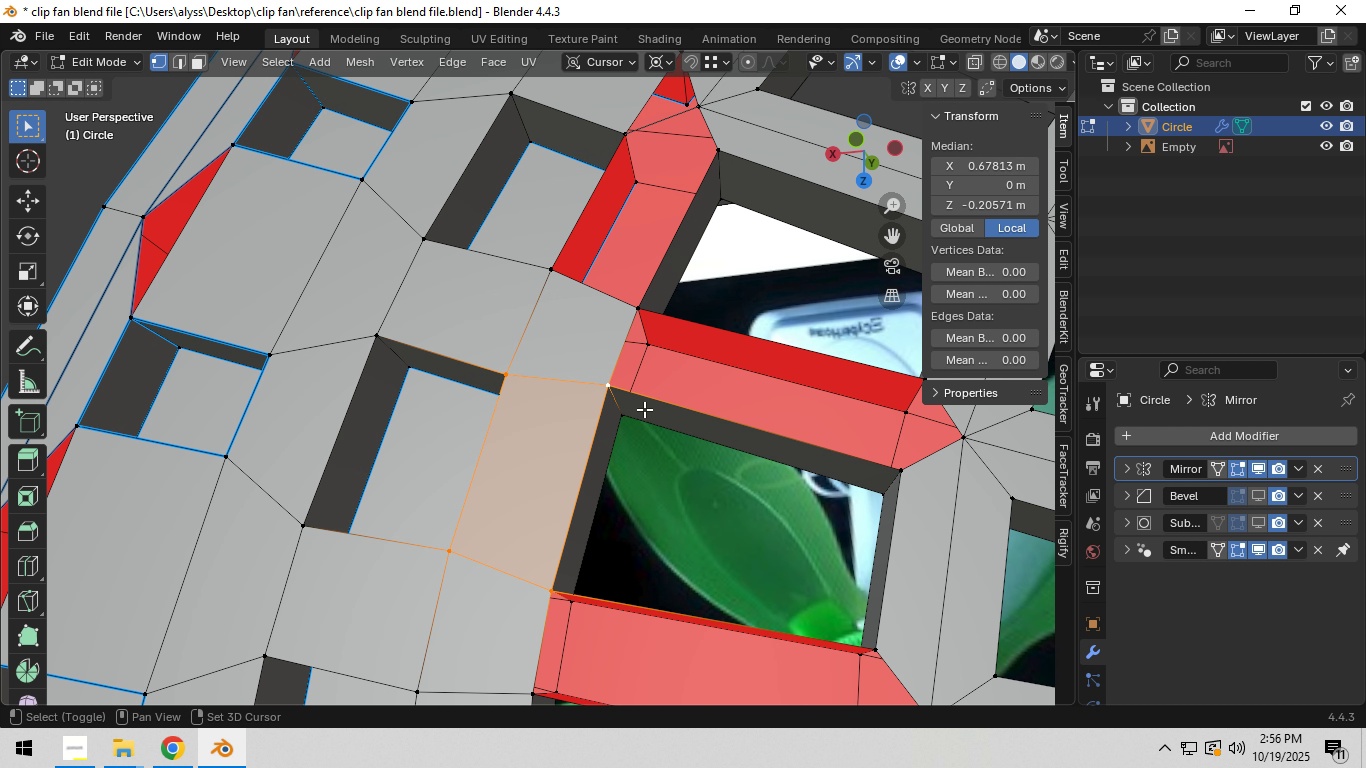 
hold_key(key=ShiftLeft, duration=0.57)
 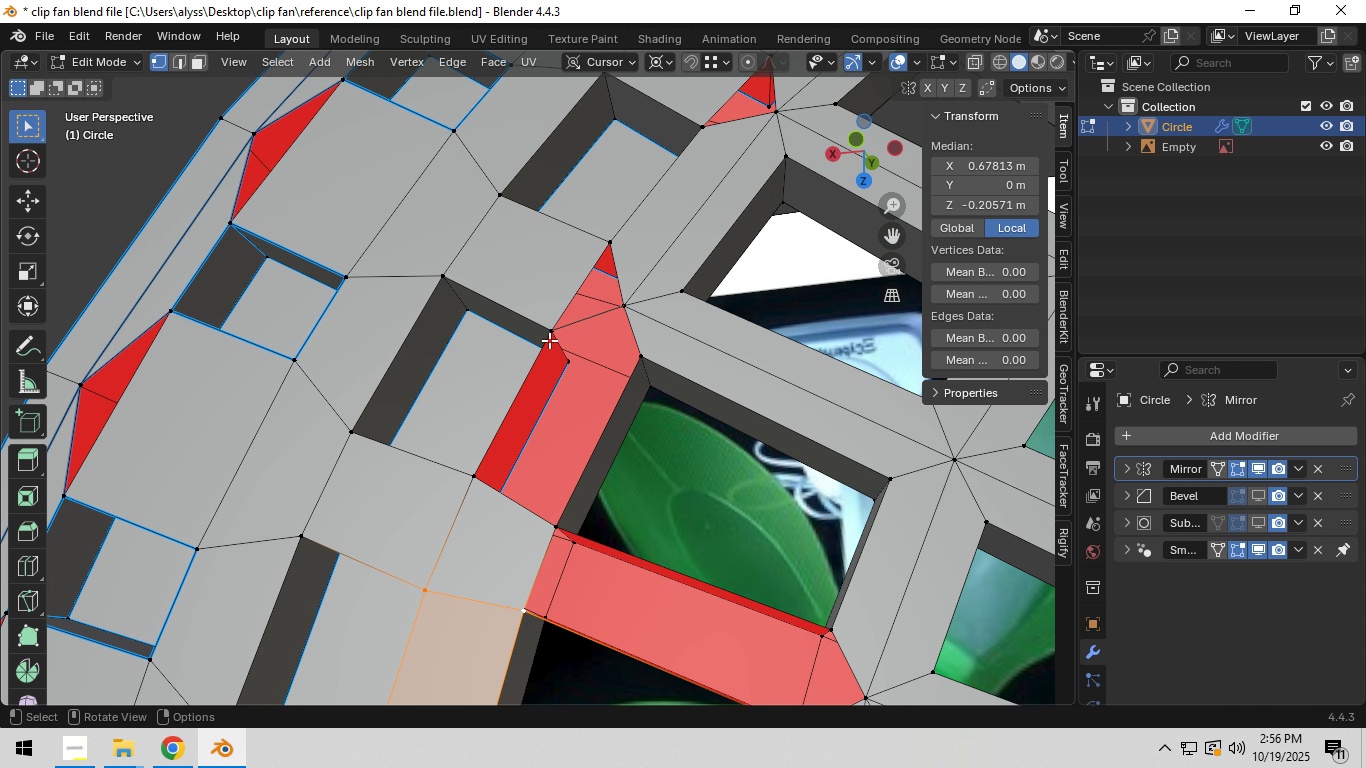 
left_click([550, 339])
 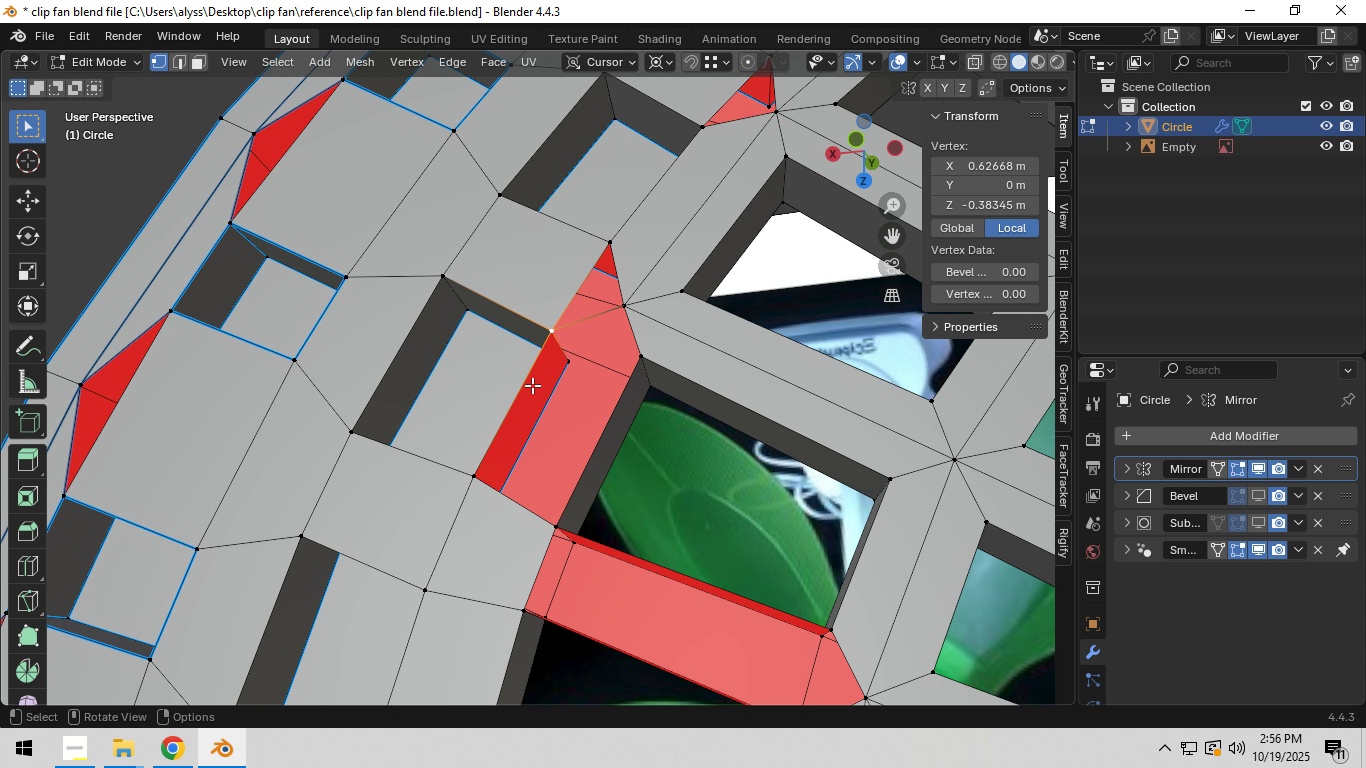 
hold_key(key=ShiftLeft, duration=1.53)
left_click([477, 475])
 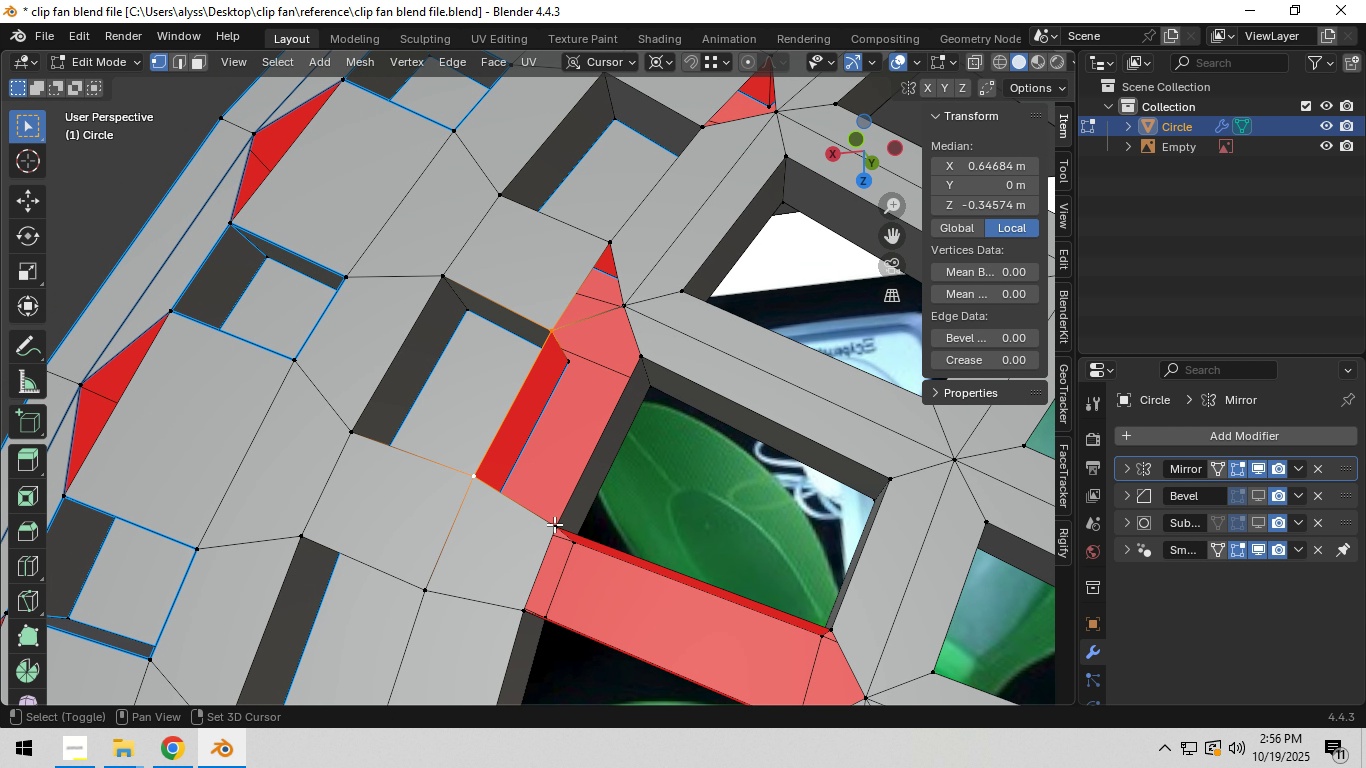 
left_click([552, 525])
 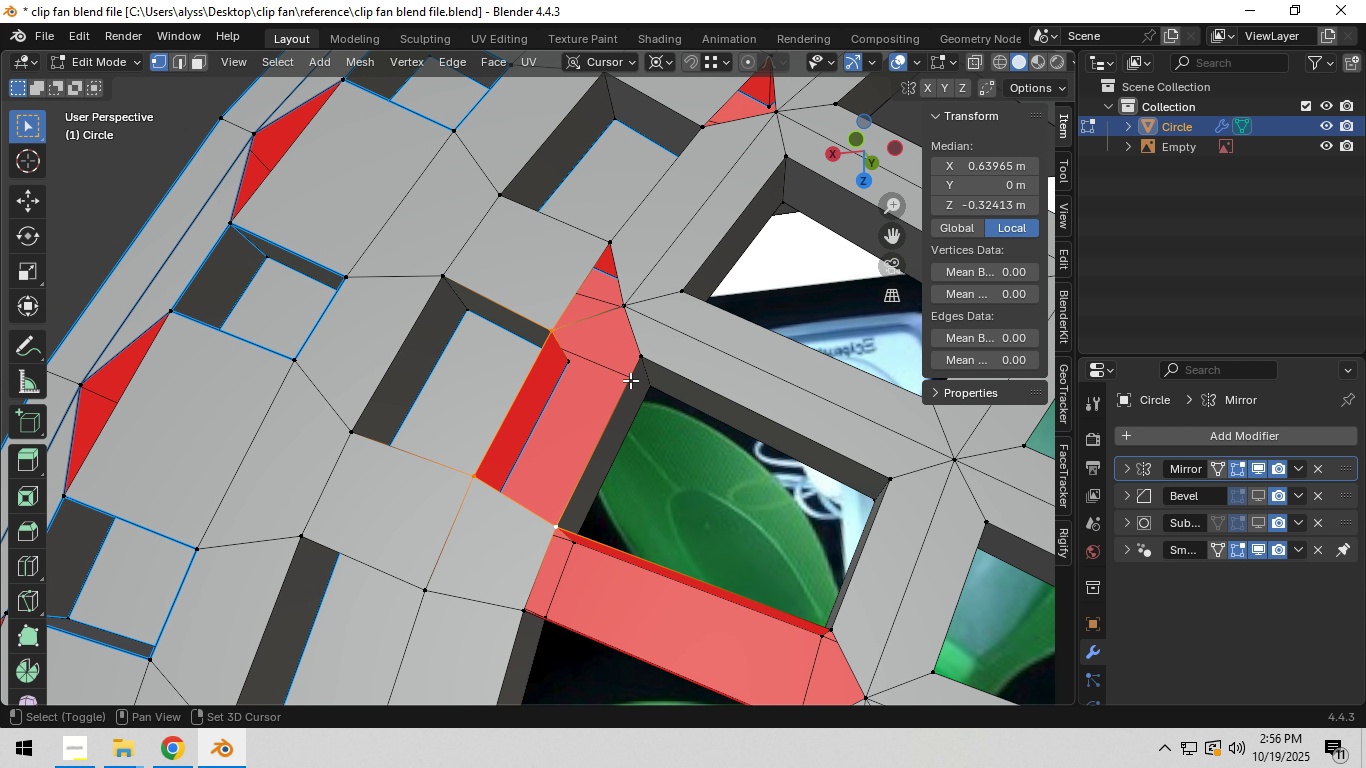 
hold_key(key=ShiftLeft, duration=0.41)
left_click([644, 362])
 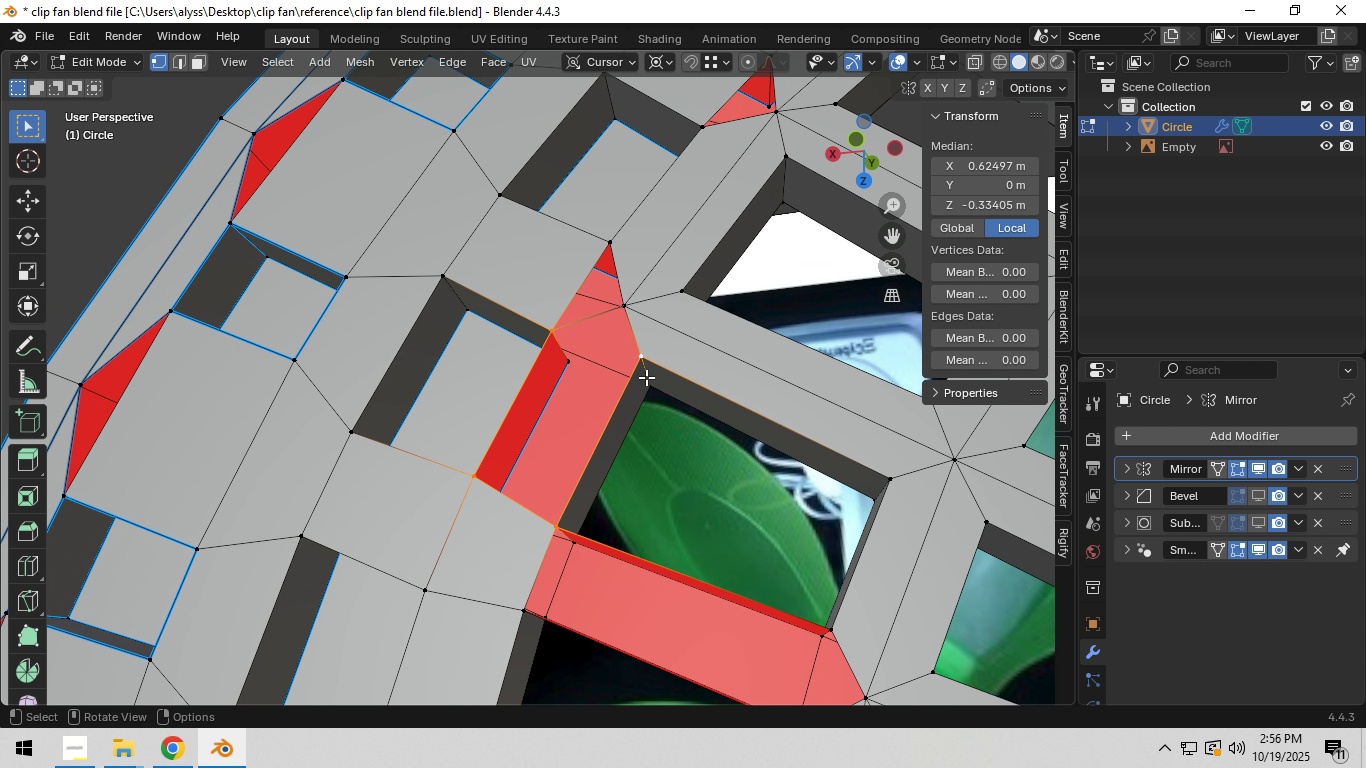 
key(F)
 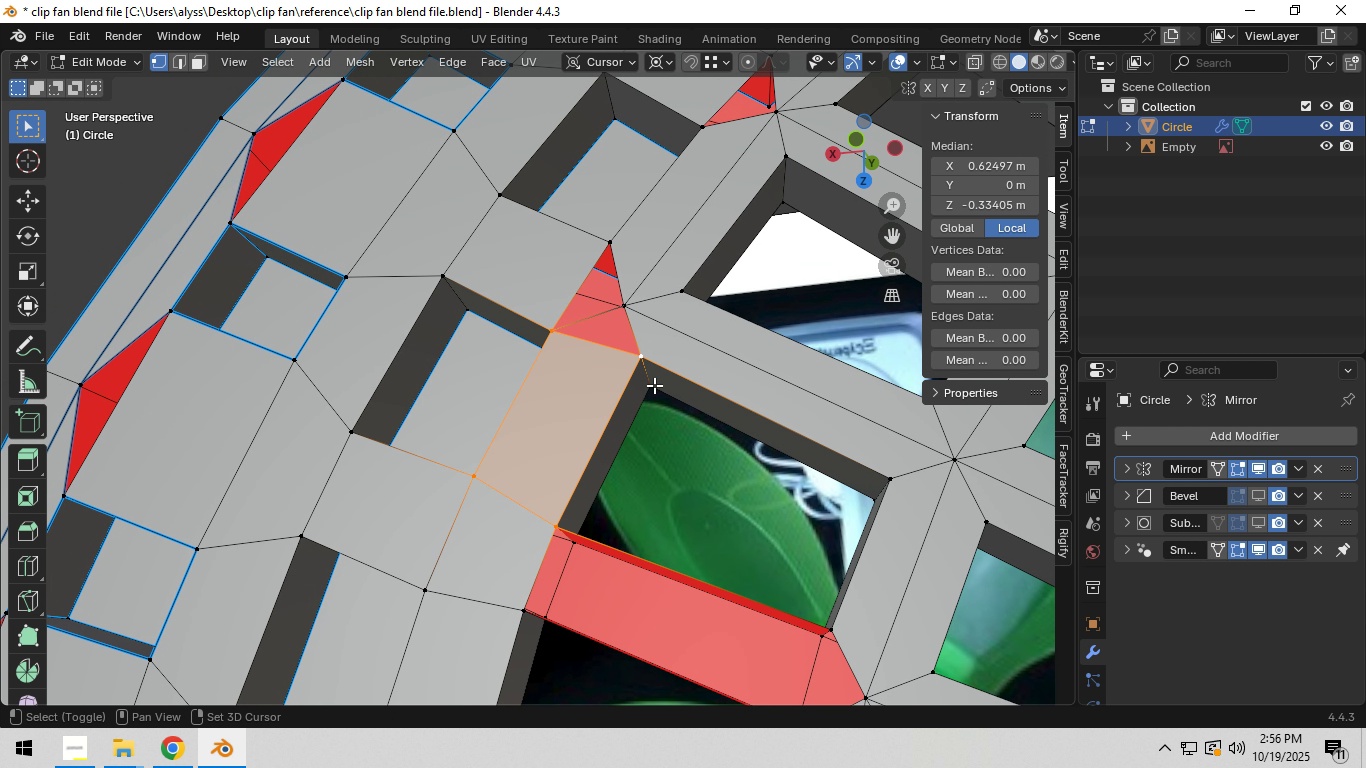 
hold_key(key=ShiftLeft, duration=0.38)
 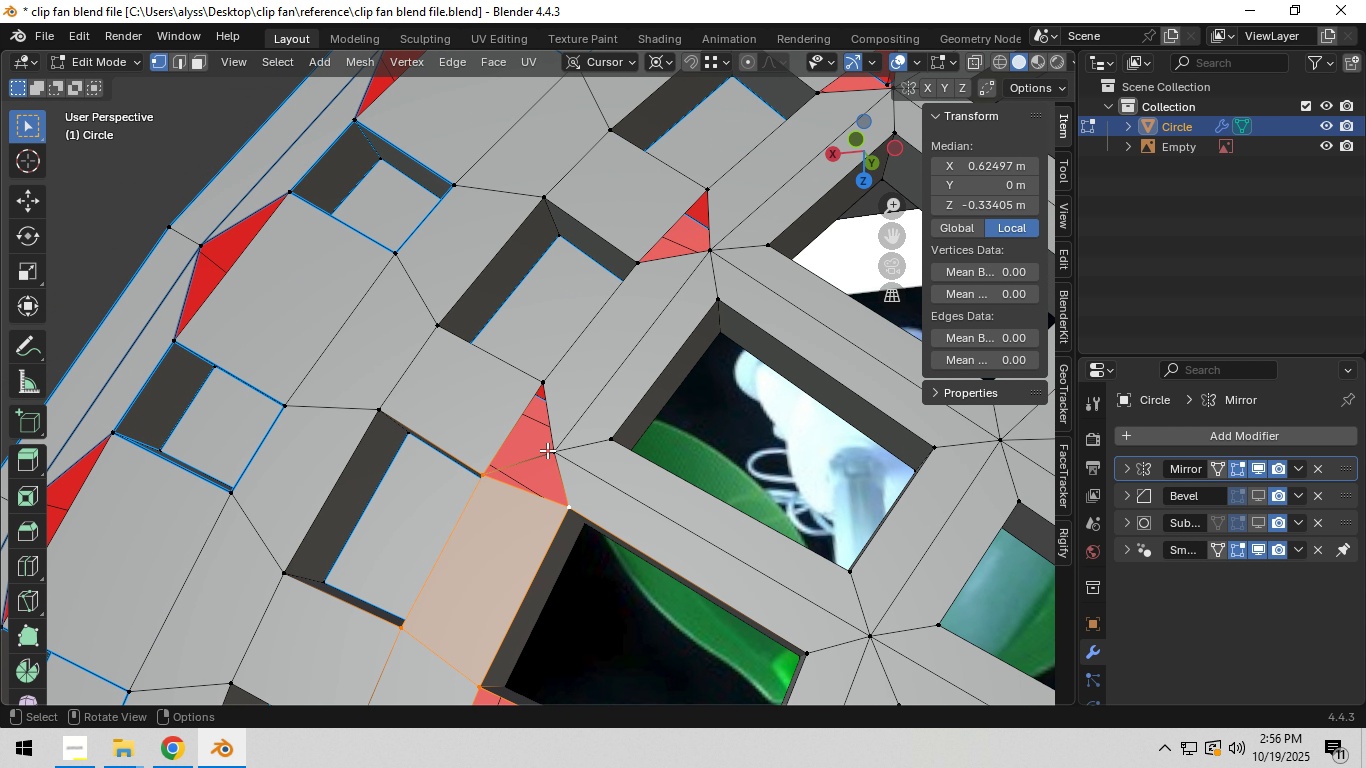 
left_click([547, 449])
 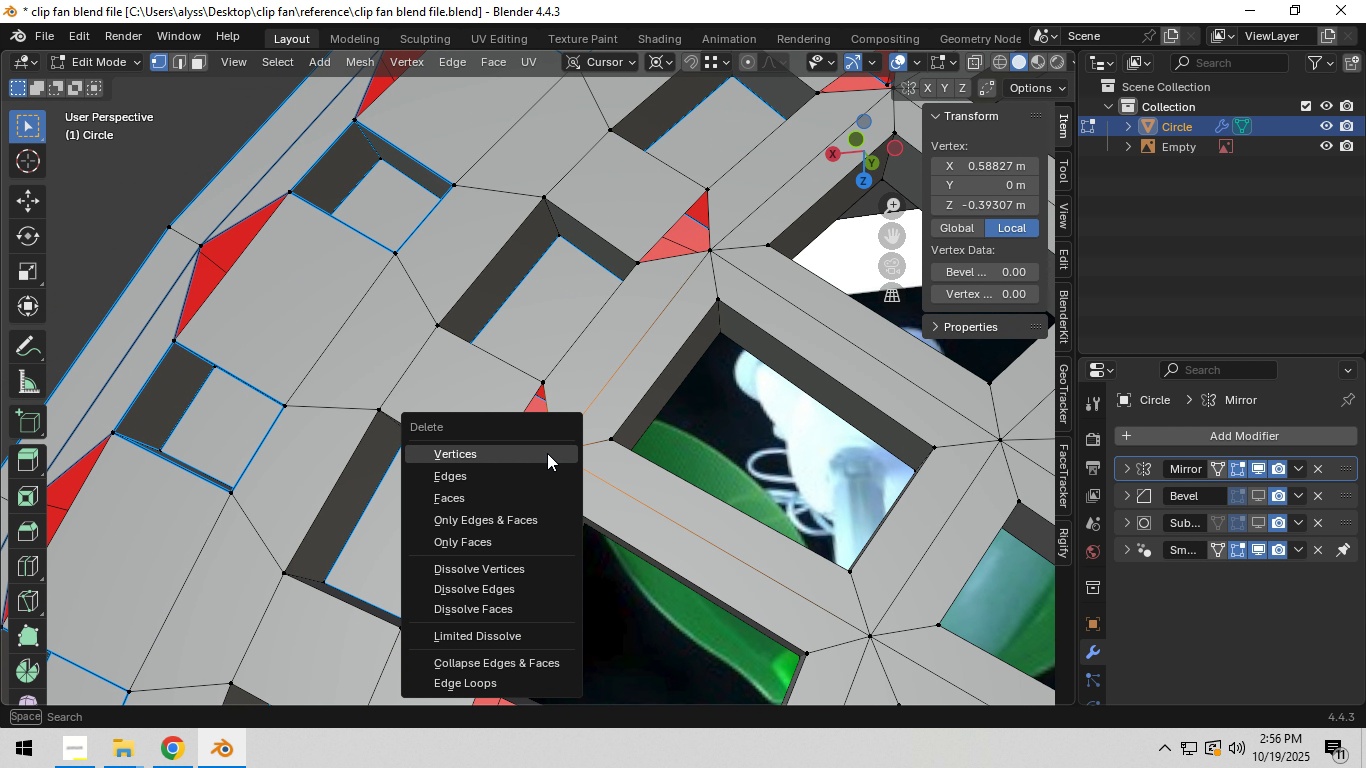 
key(X)
 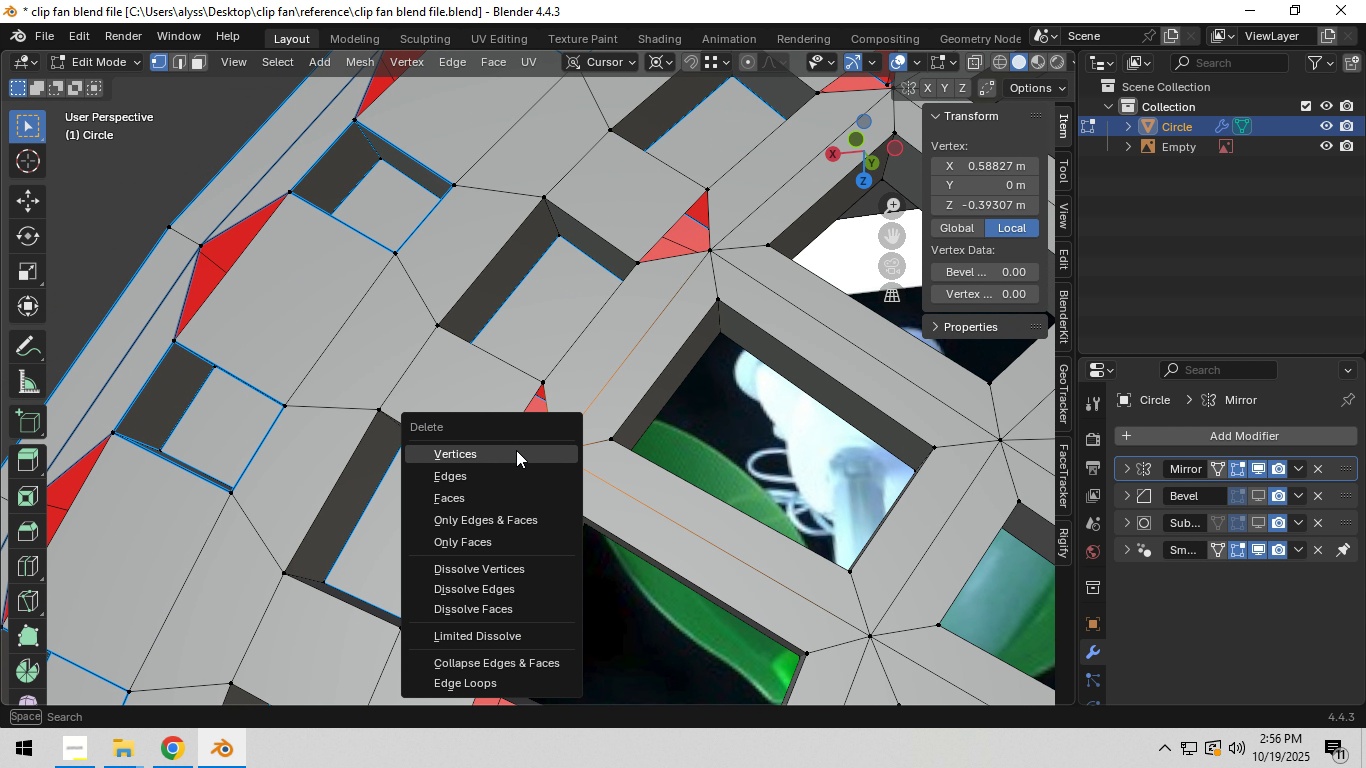 
left_click([516, 450])
 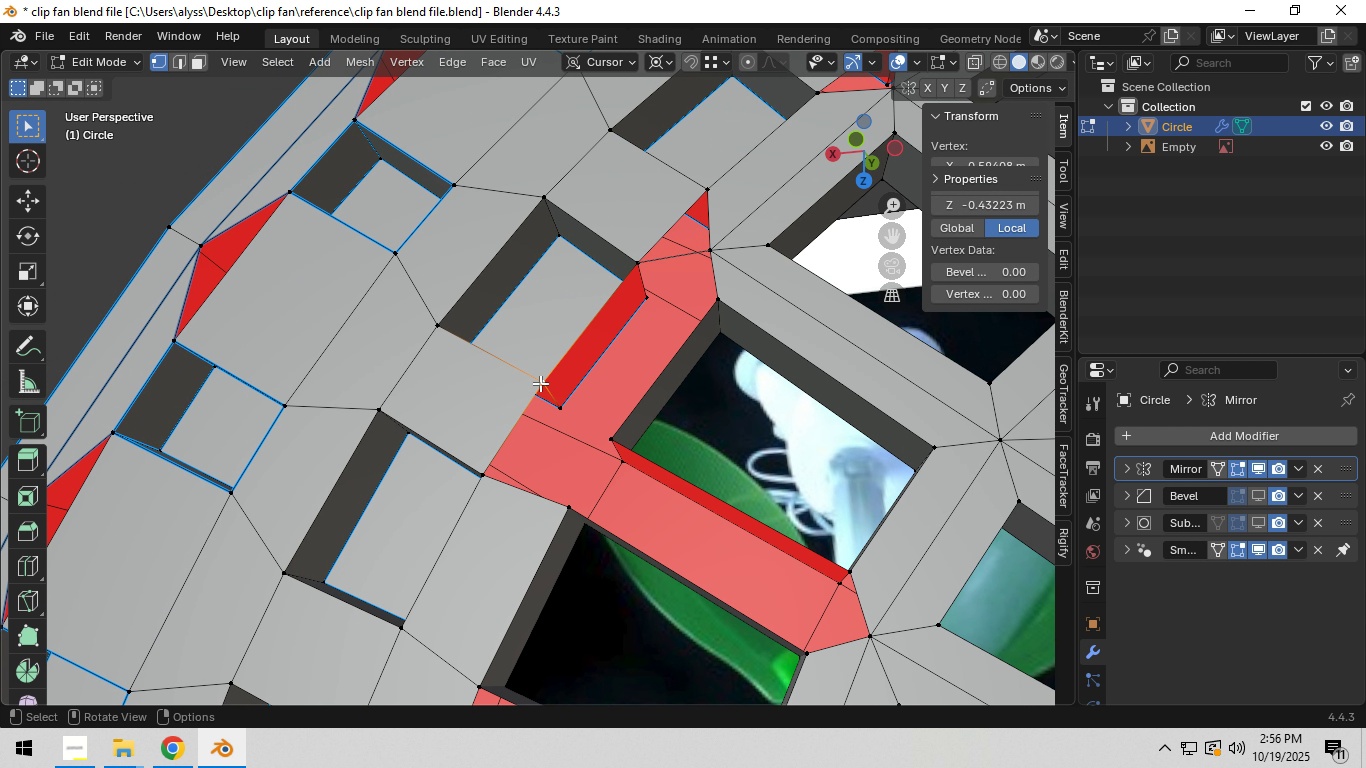 
left_click([540, 383])
 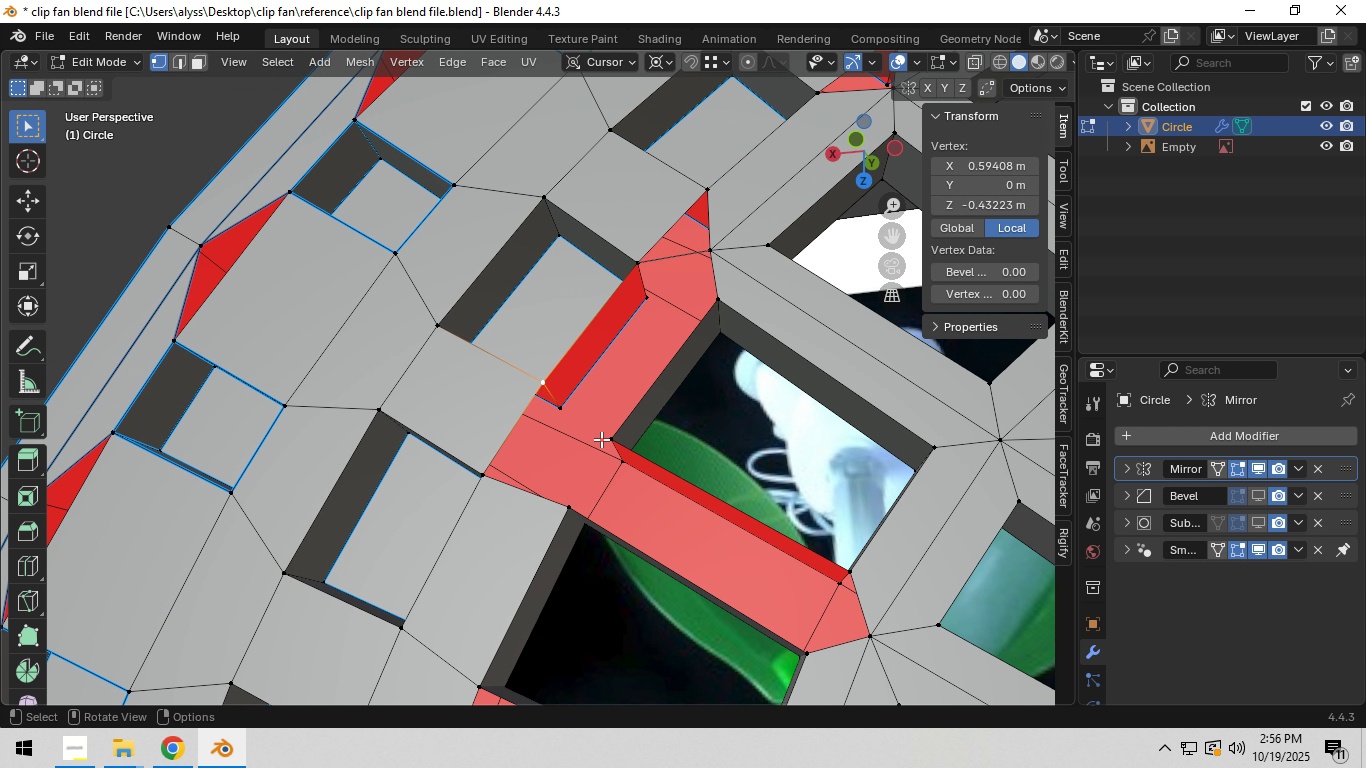 
hold_key(key=ShiftLeft, duration=1.52)
left_click([616, 443])
 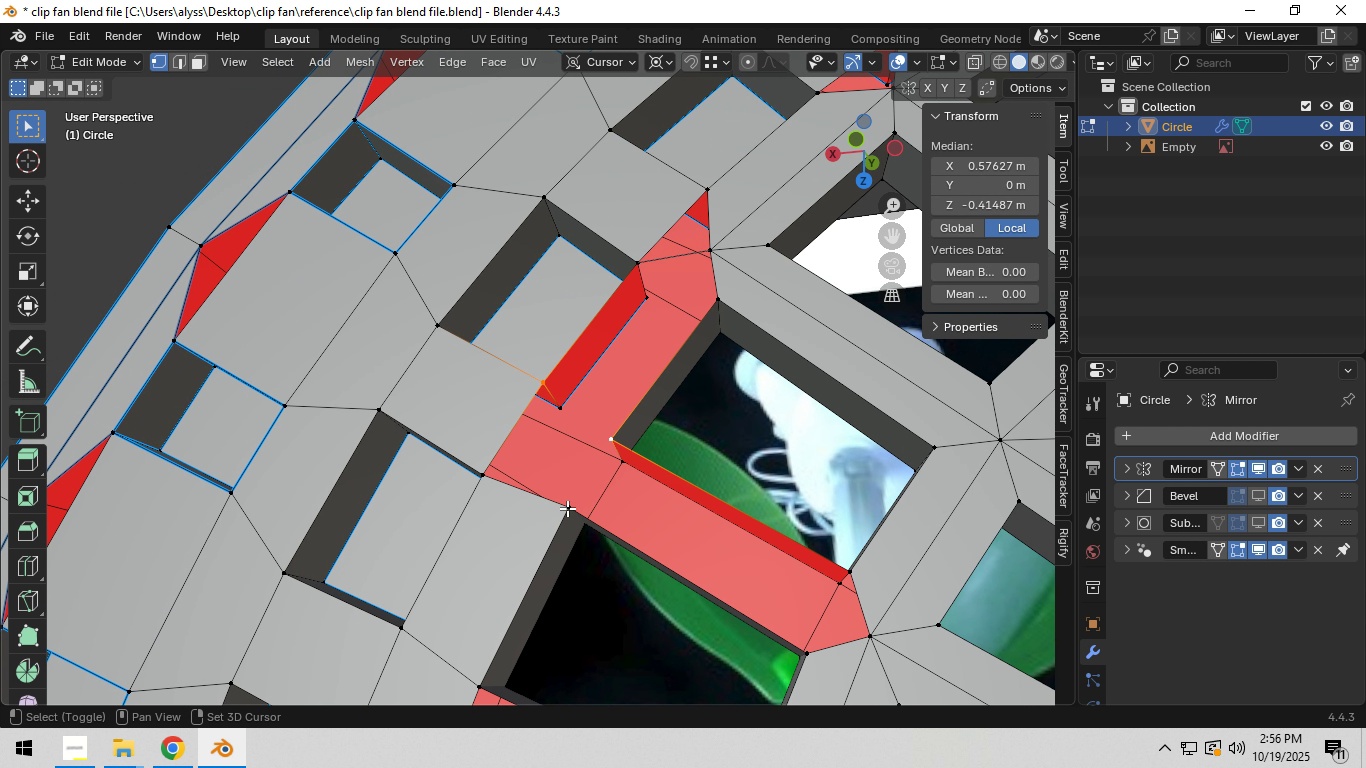 
double_click([567, 508])
 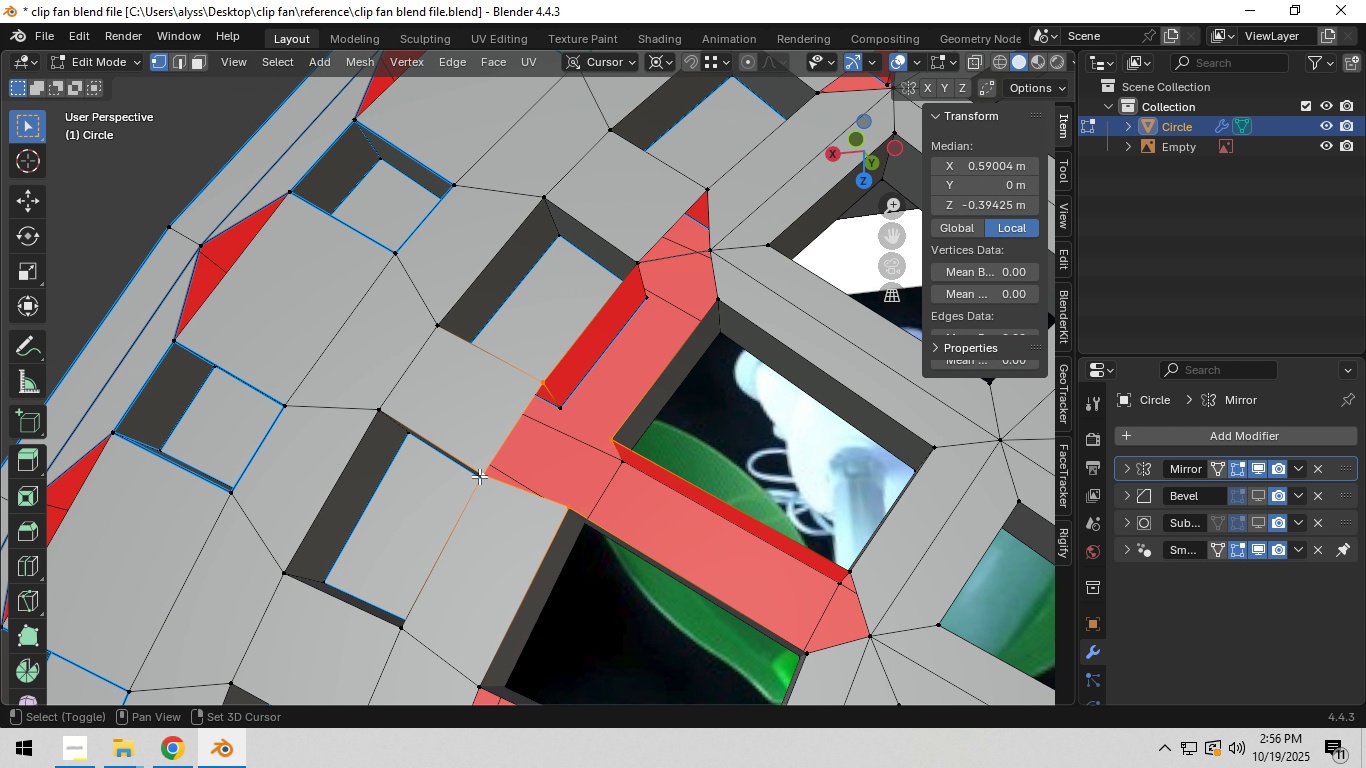 
triple_click([478, 473])
 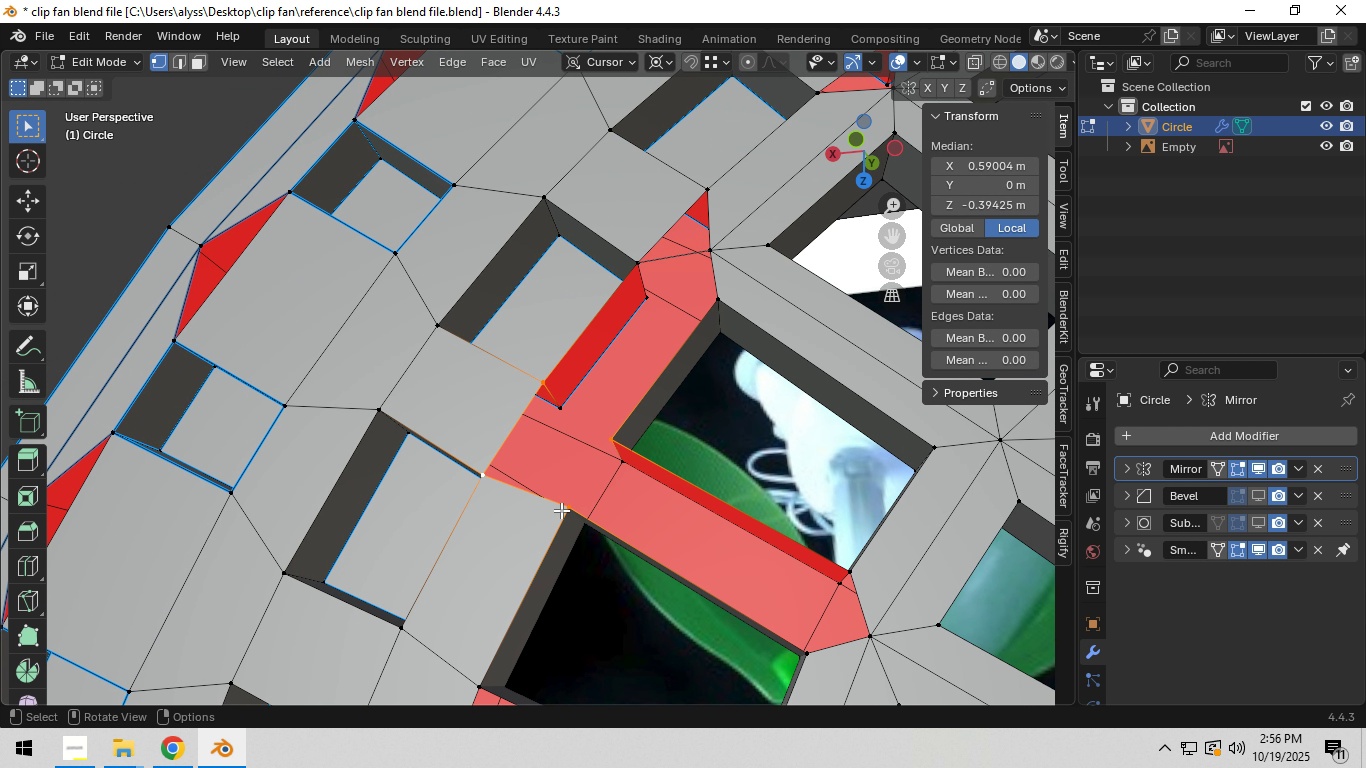 
key(F)
 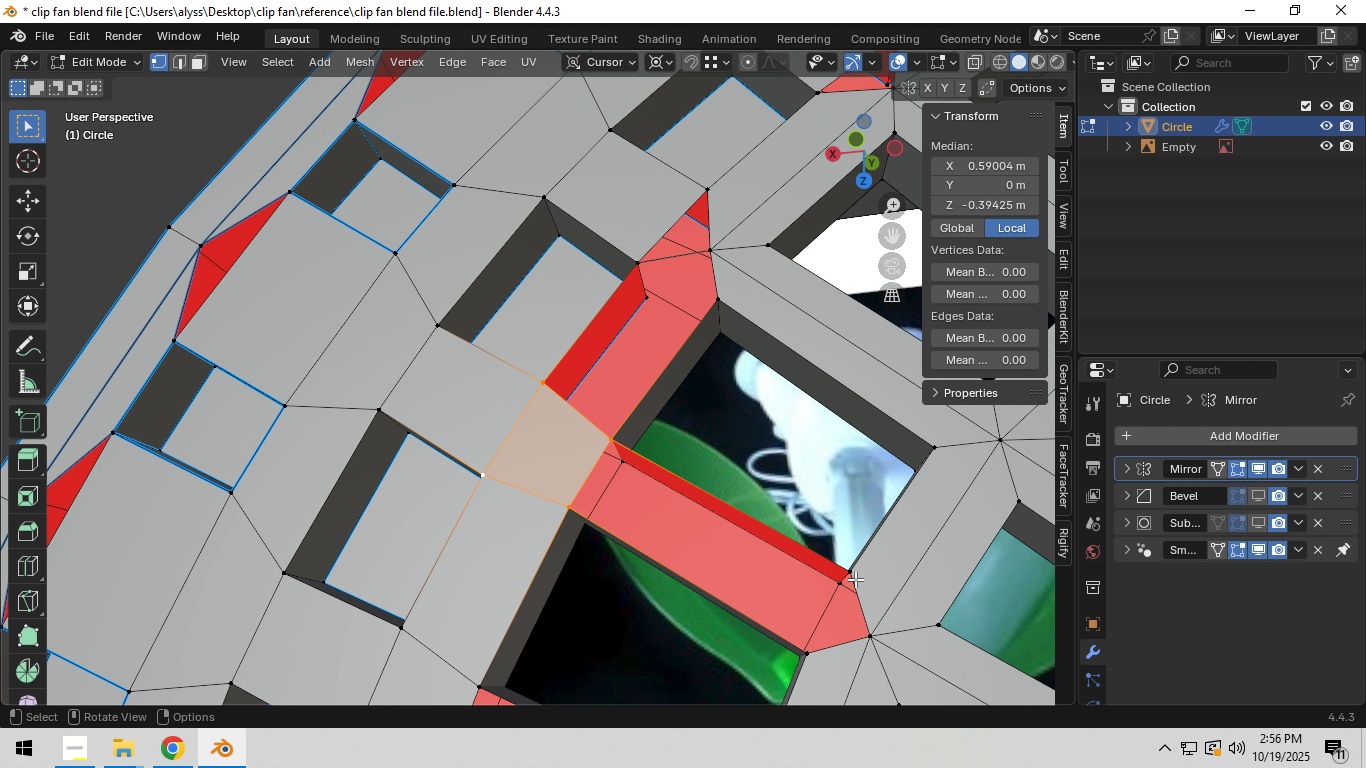 
left_click([855, 578])
 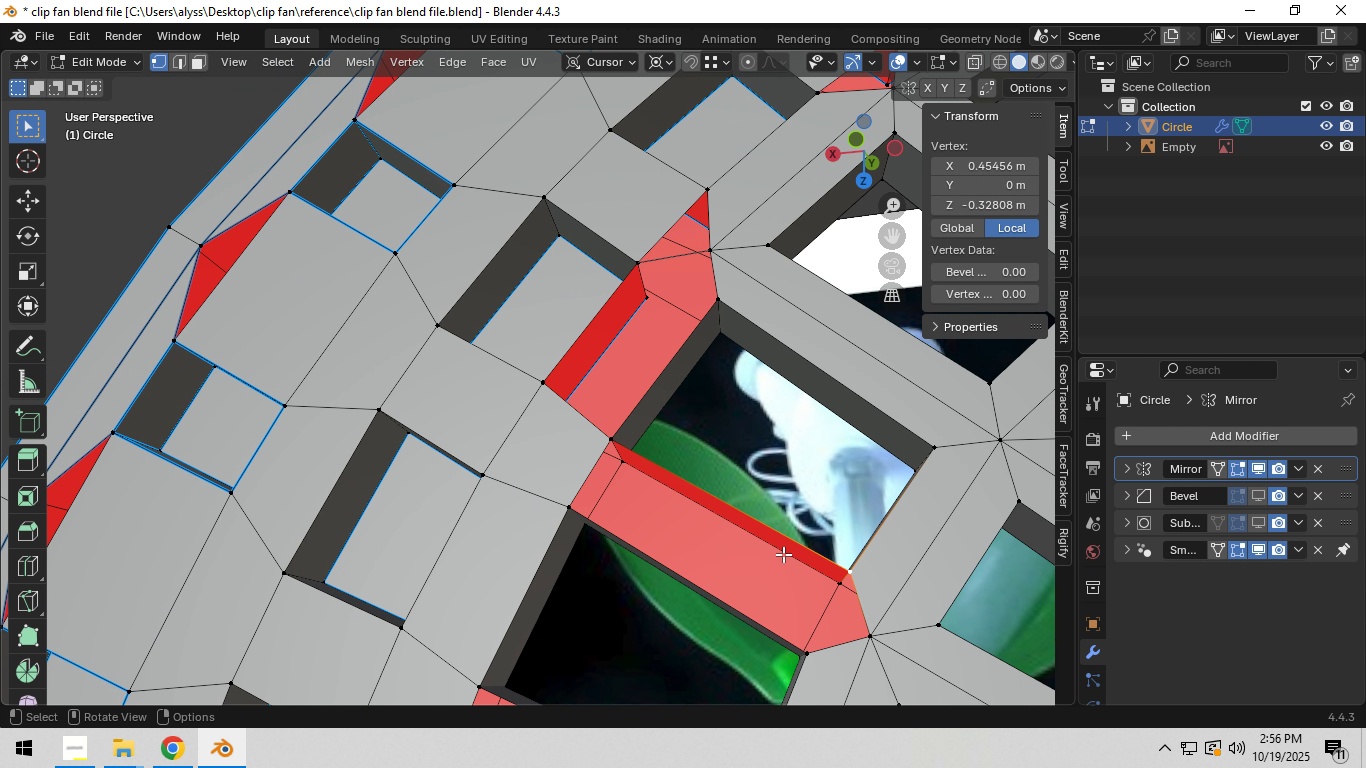 
hold_key(key=ShiftLeft, duration=1.5)
left_click([613, 447])
 